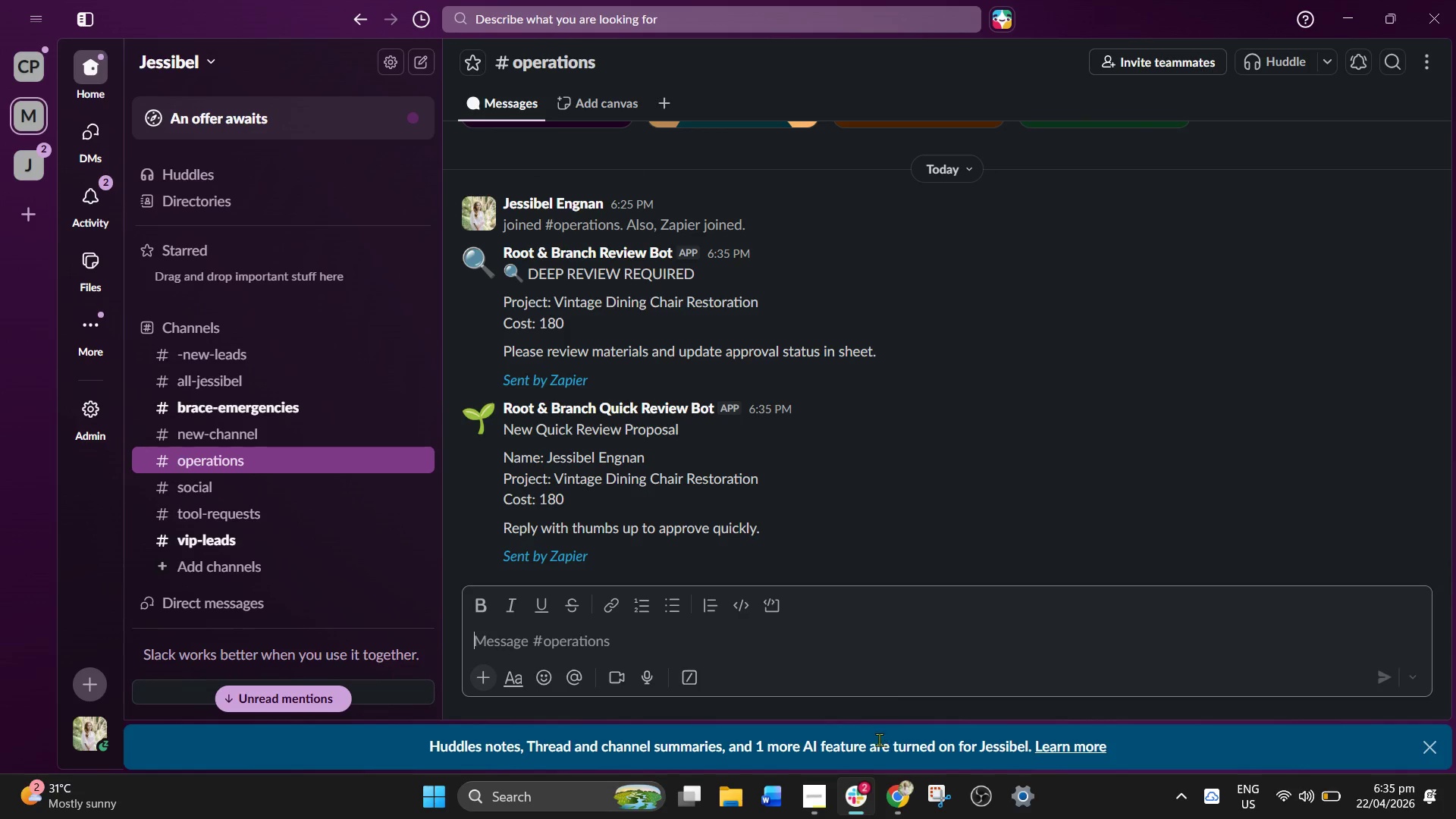 
wait(5.06)
 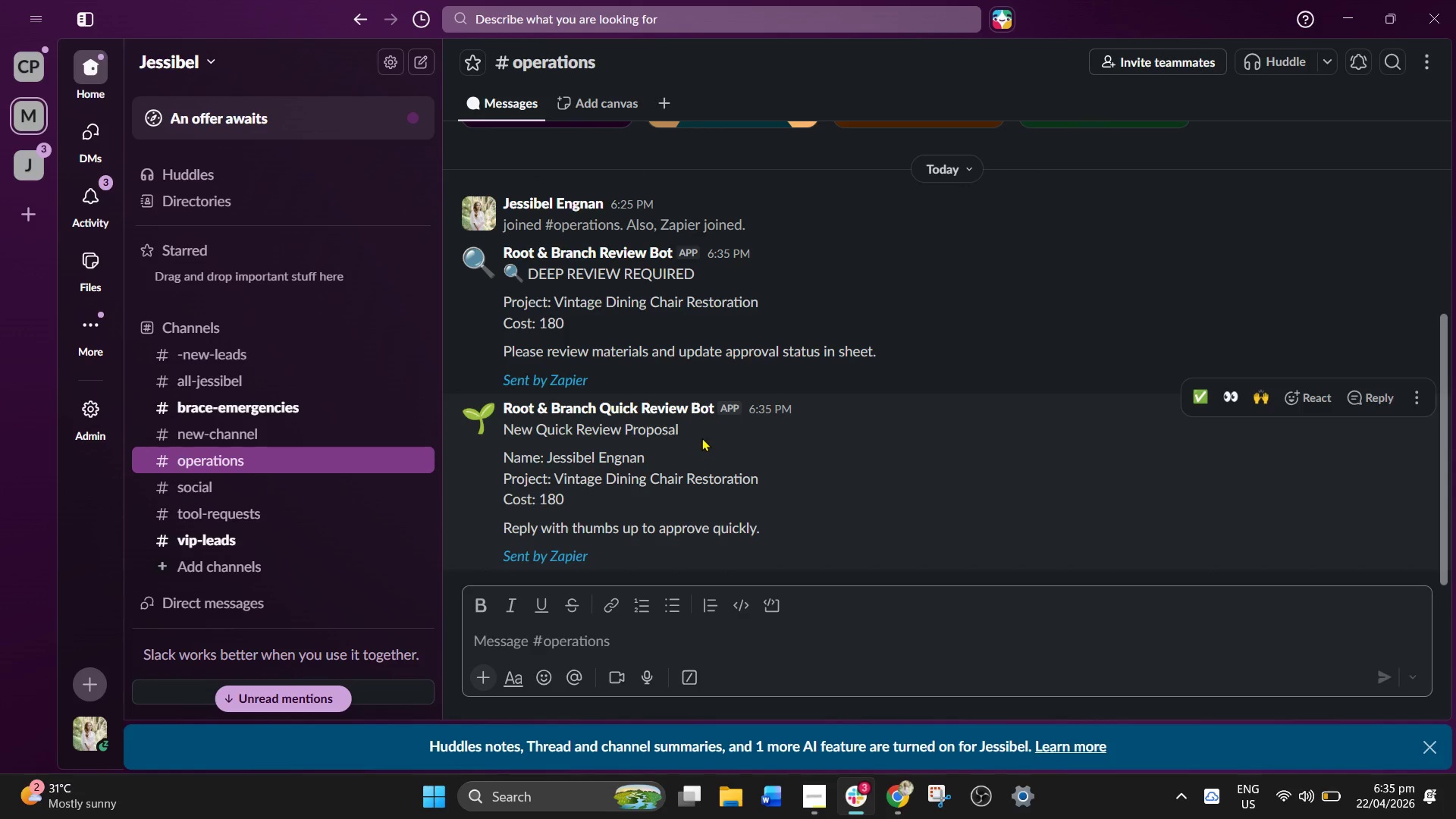 
left_click([890, 802])
 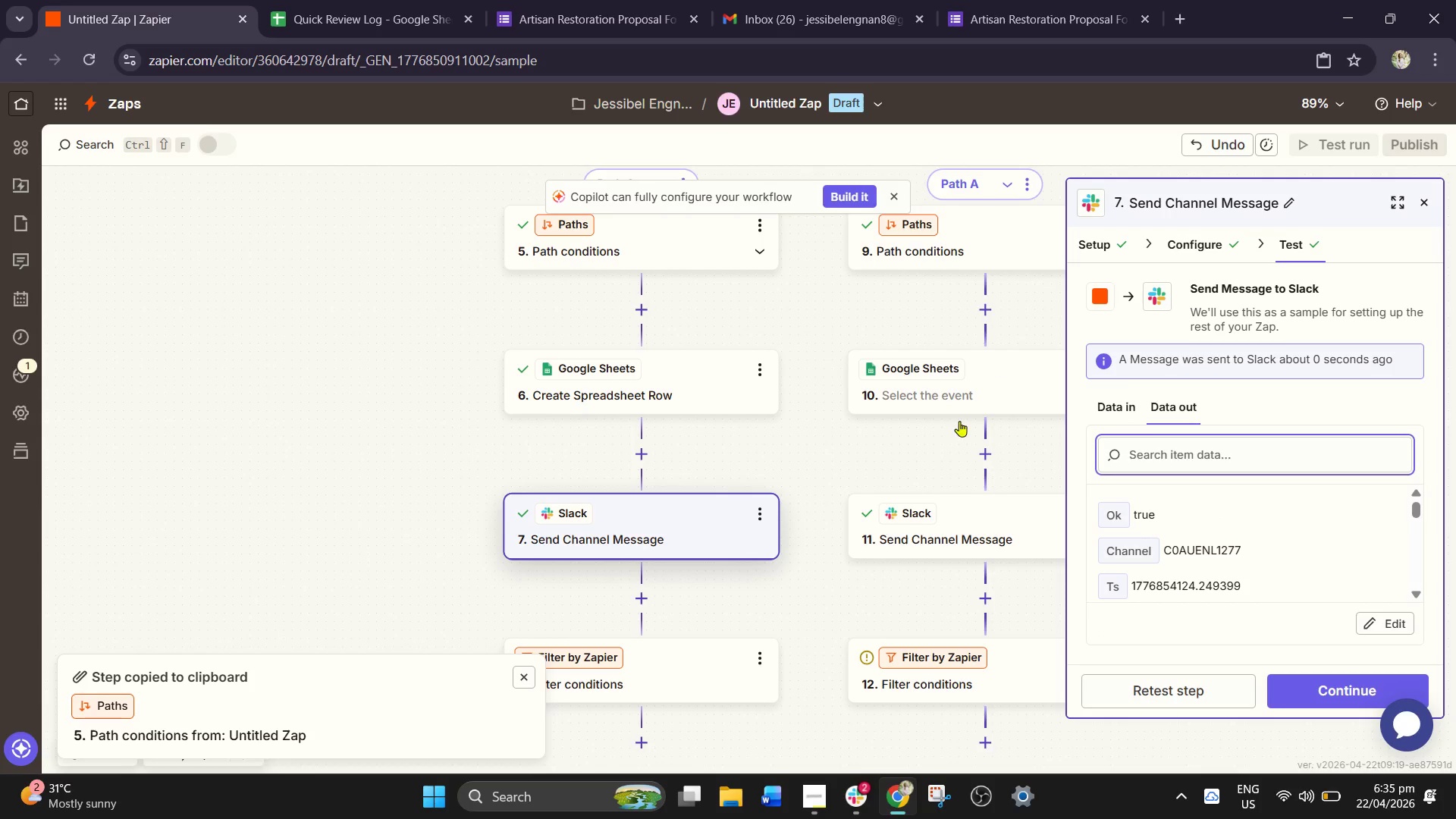 
left_click([952, 385])
 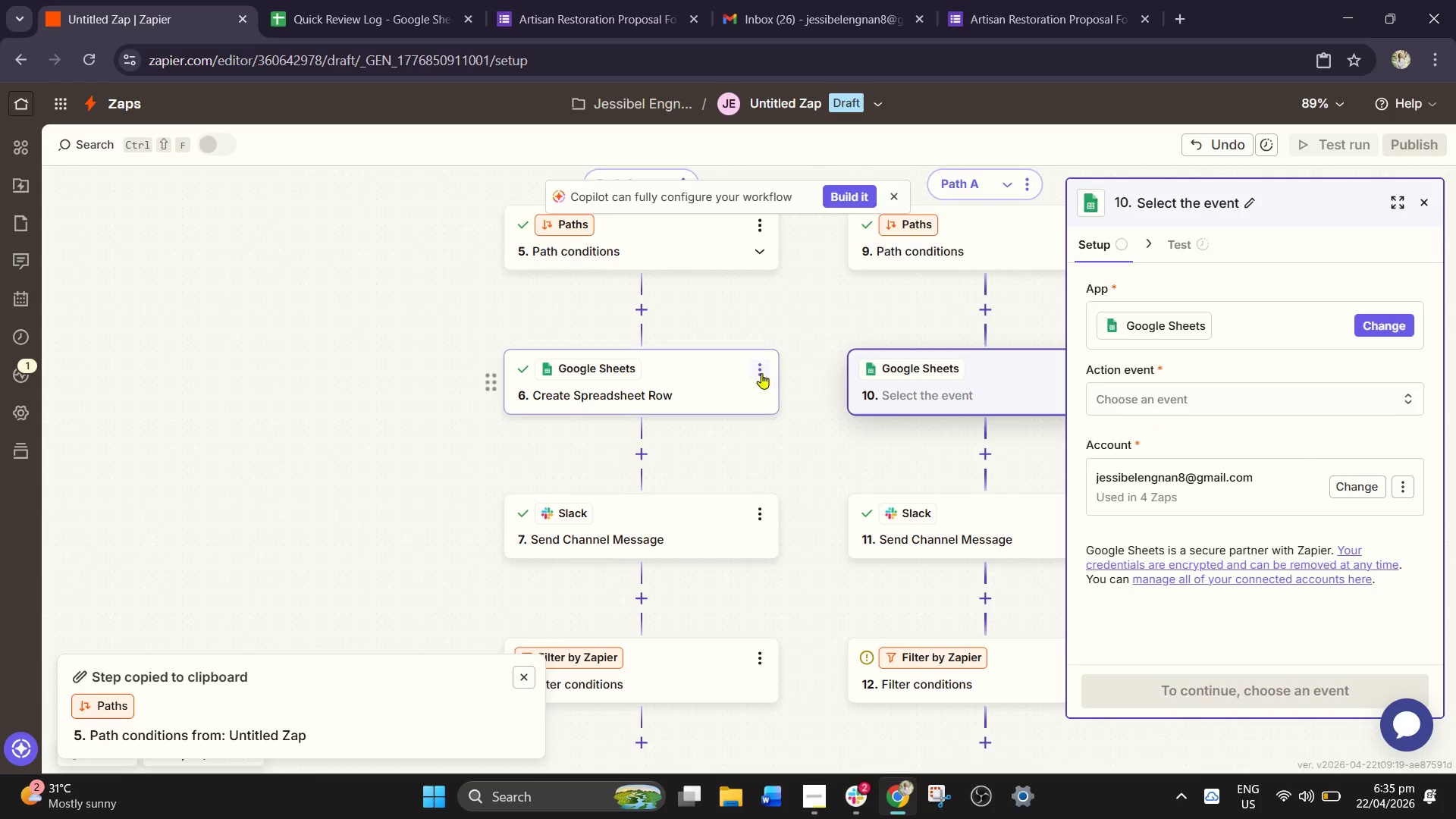 
left_click([730, 384])
 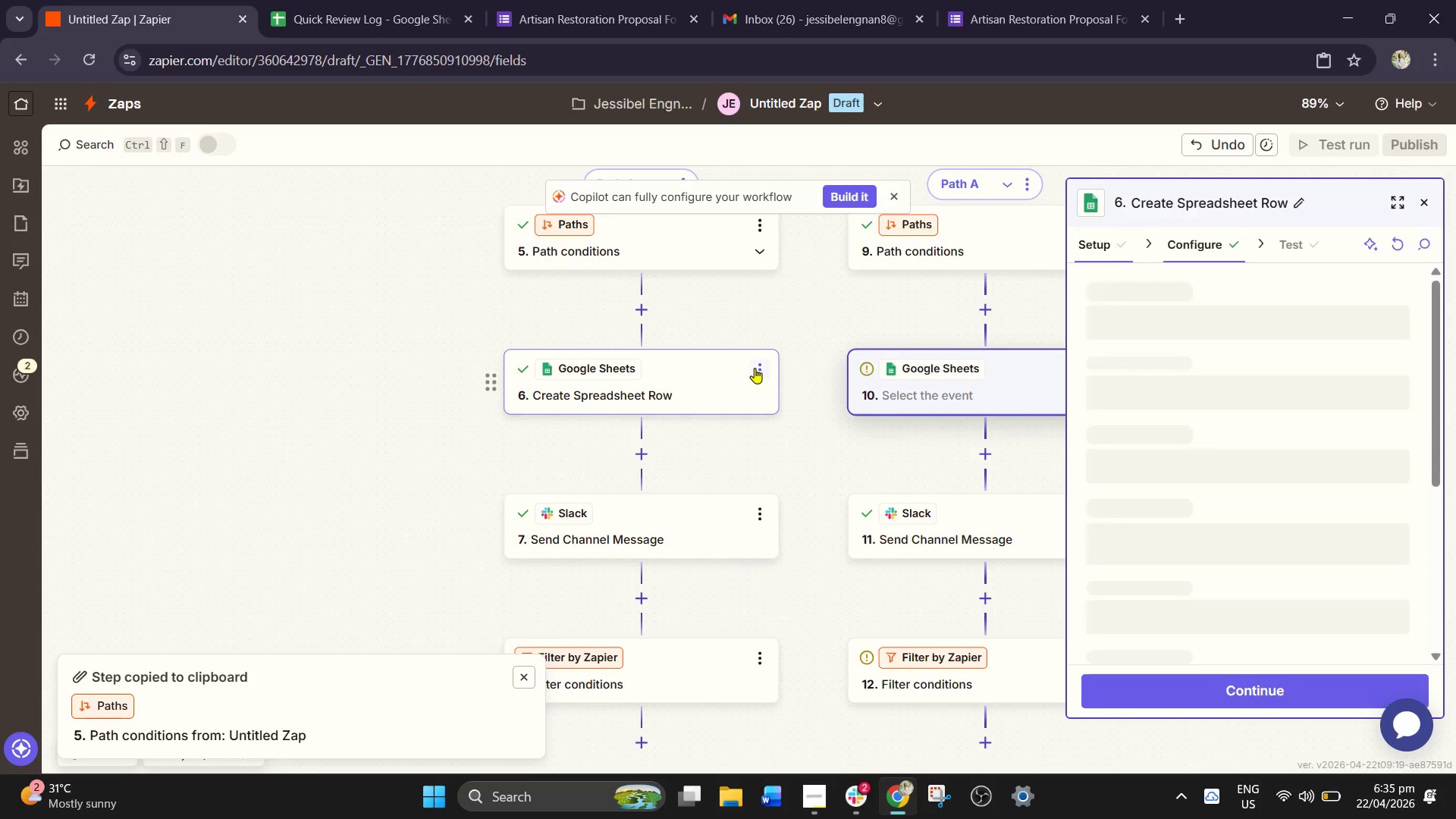 
left_click([756, 368])
 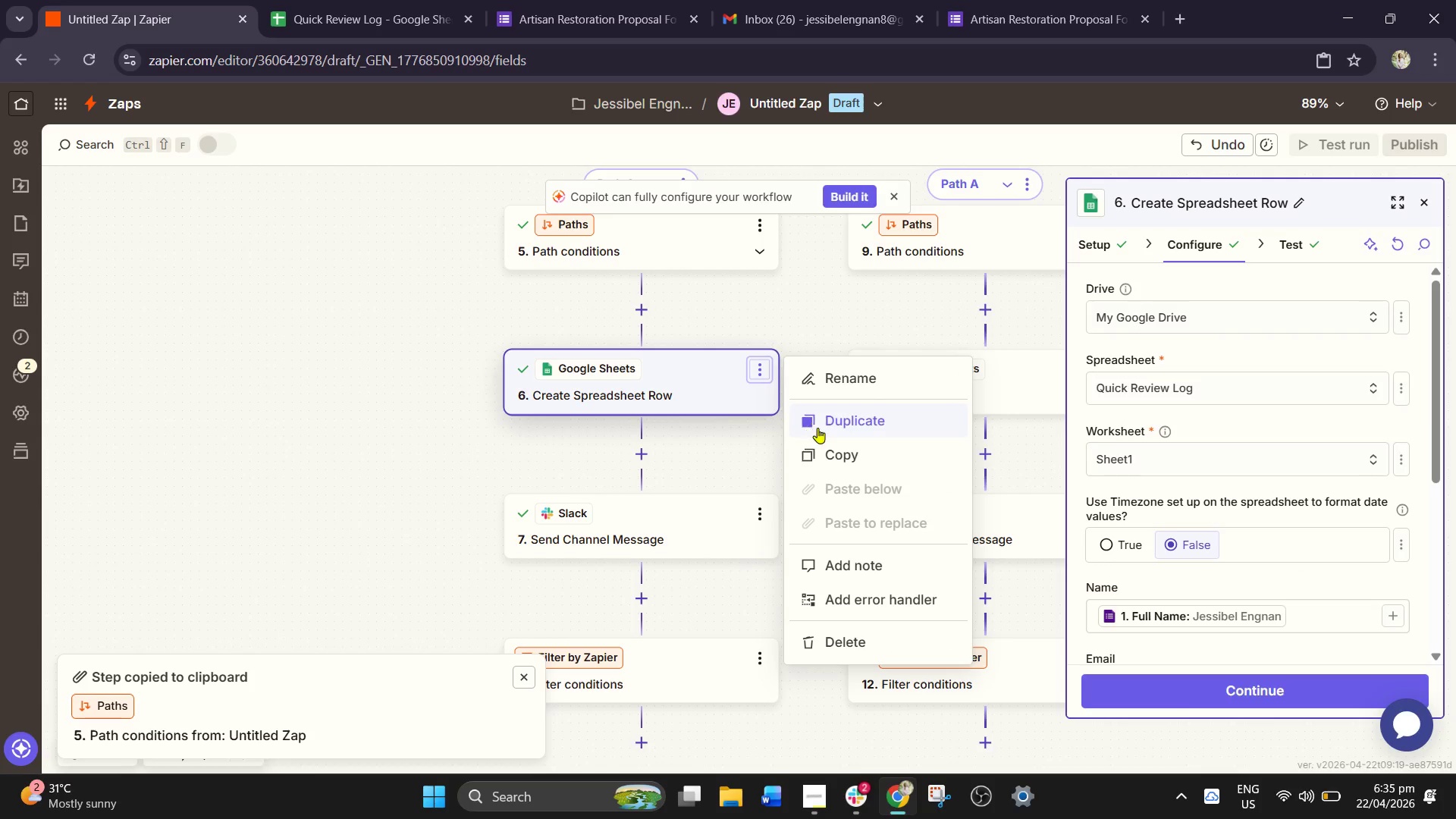 
left_click([833, 457])
 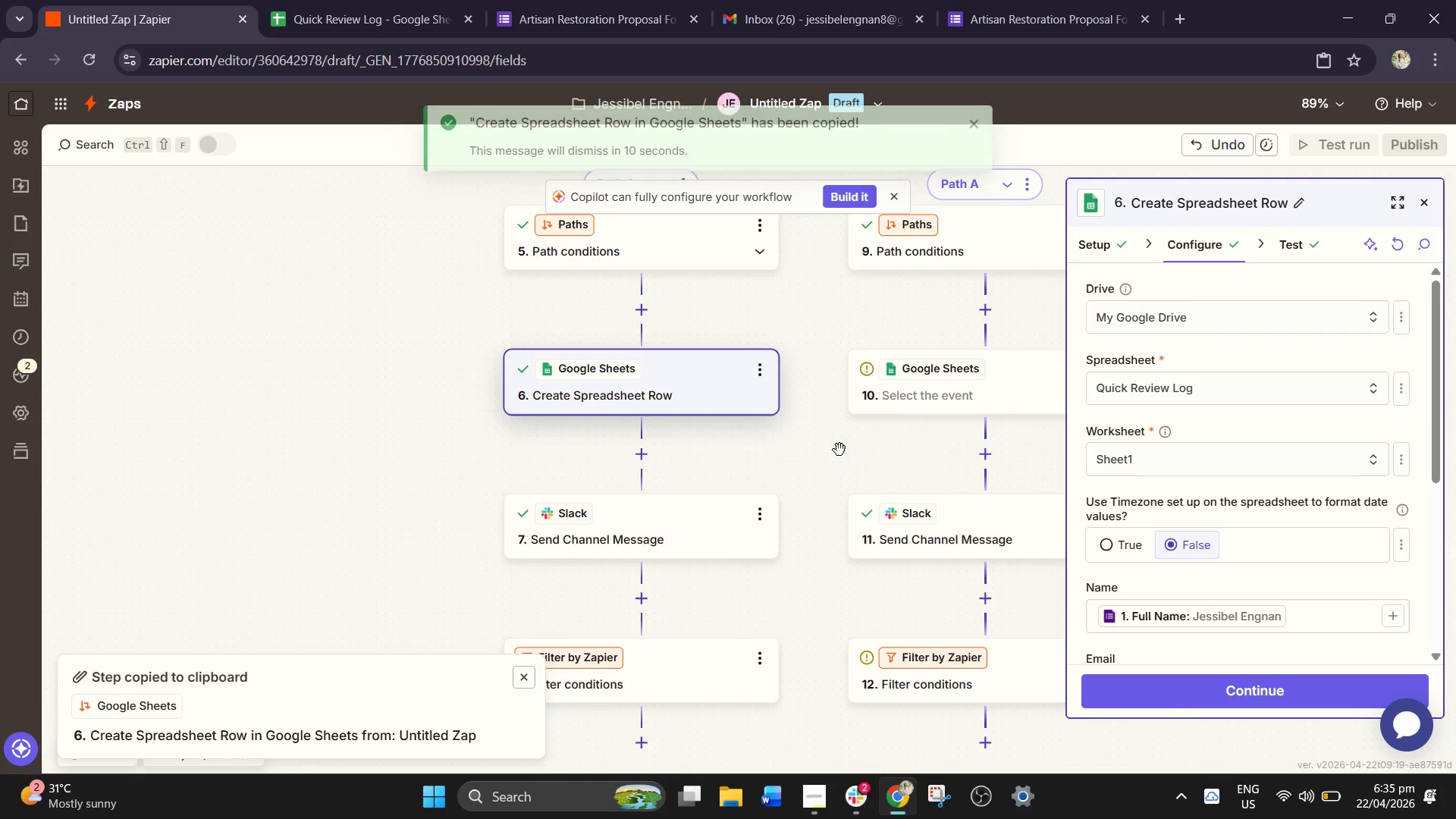 
left_click_drag(start_coordinate=[860, 445], to_coordinate=[717, 449])
 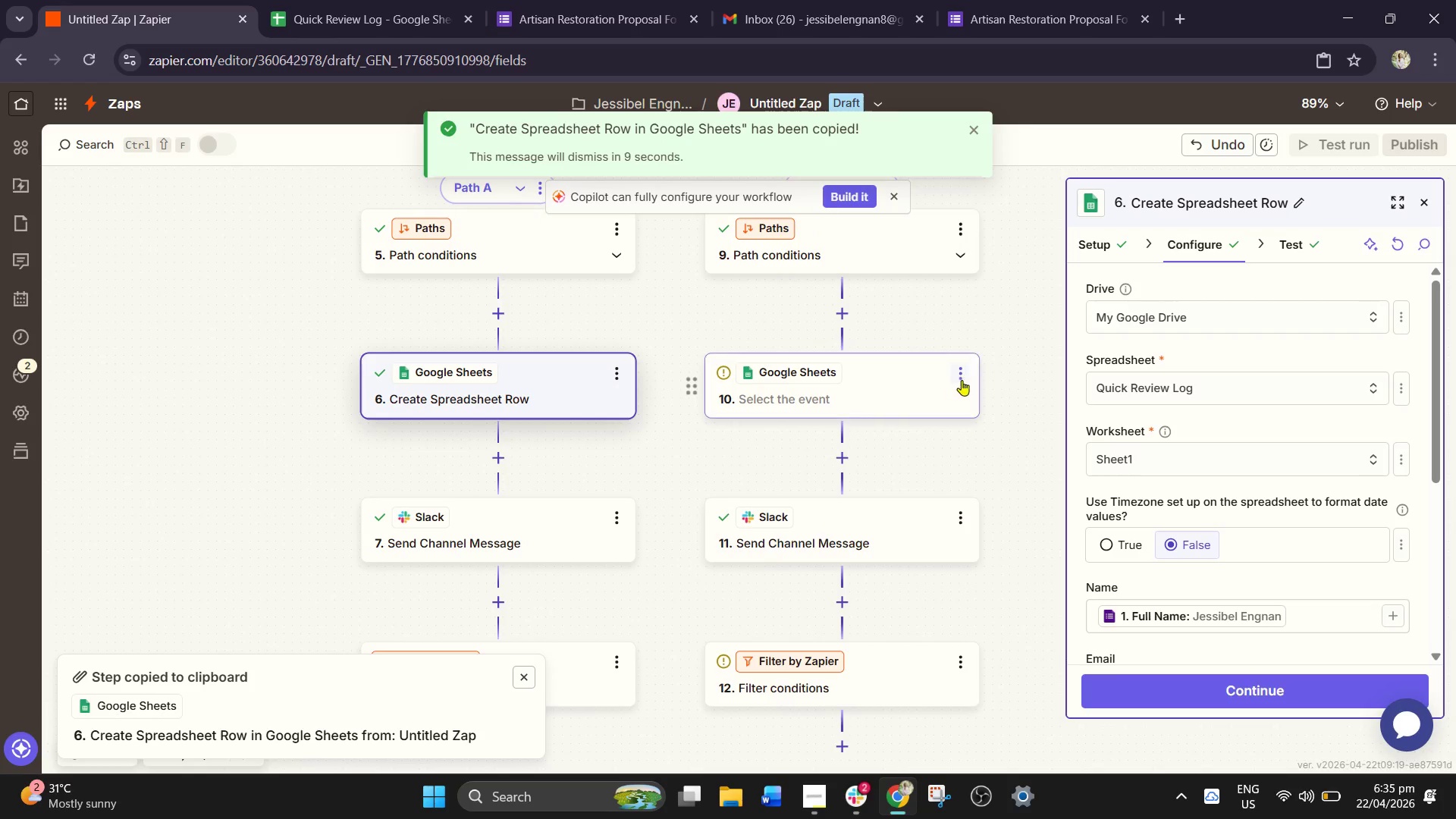 
left_click([964, 377])
 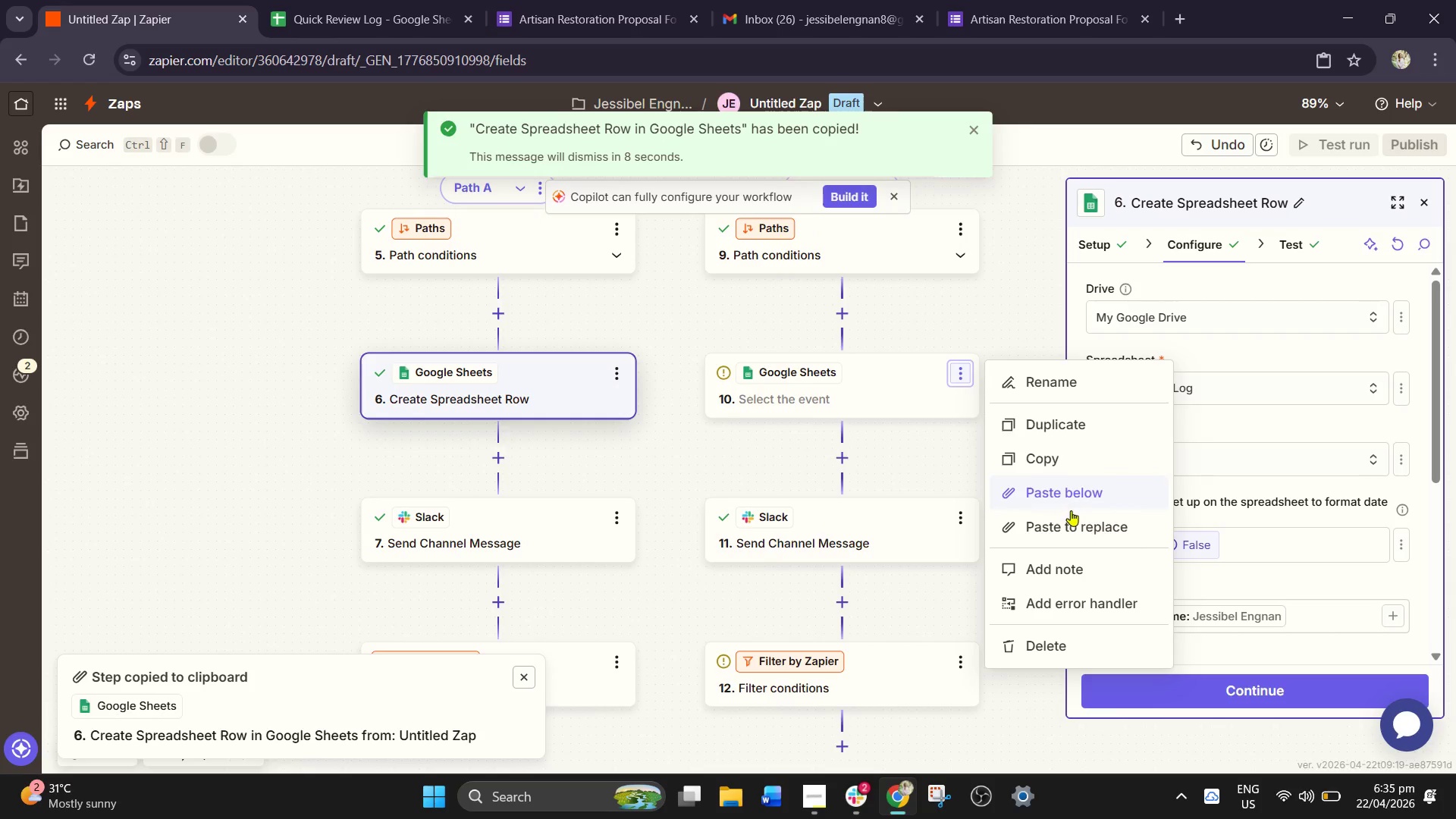 
left_click([1075, 524])
 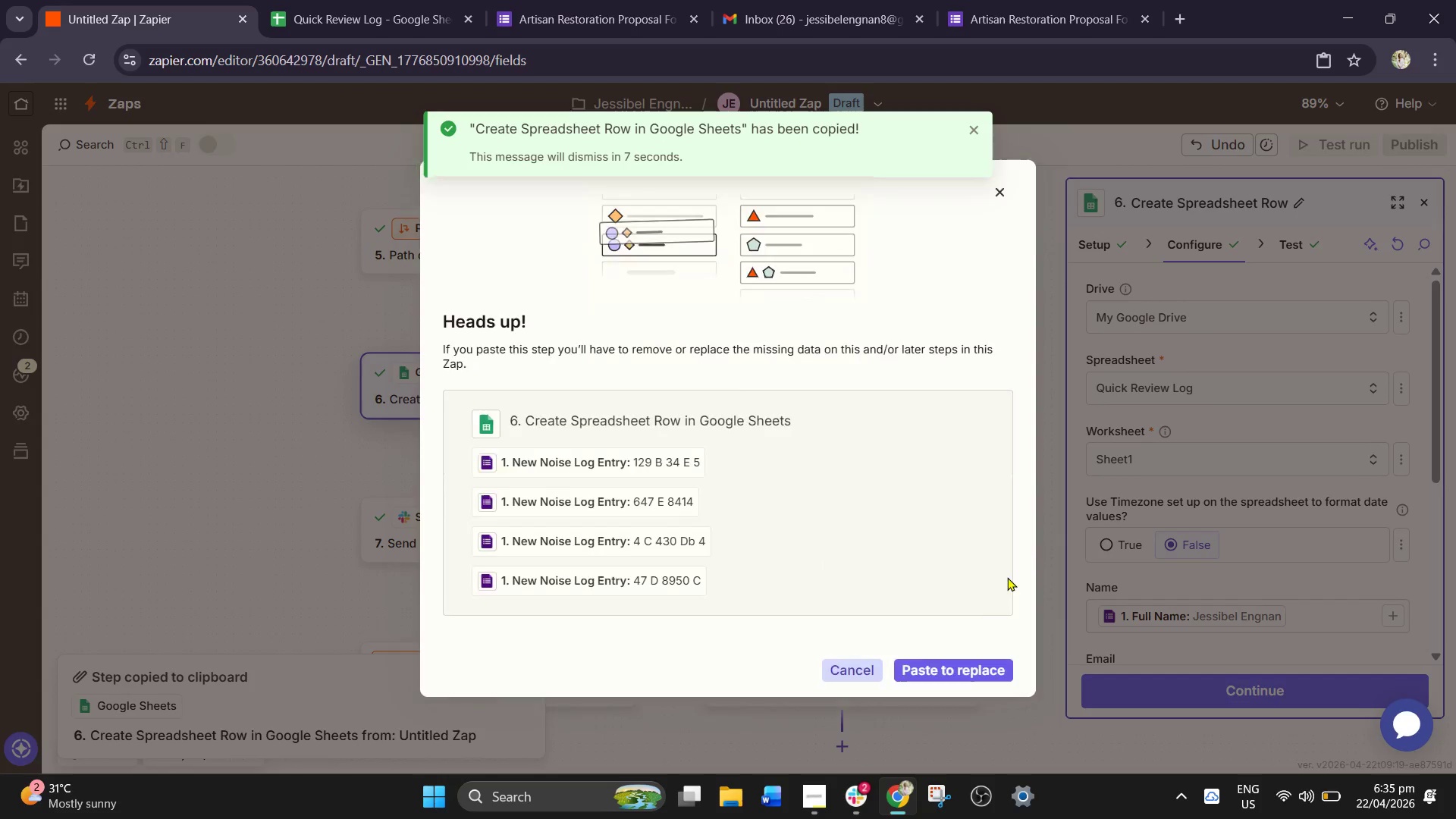 
left_click_drag(start_coordinate=[980, 596], to_coordinate=[977, 601])
 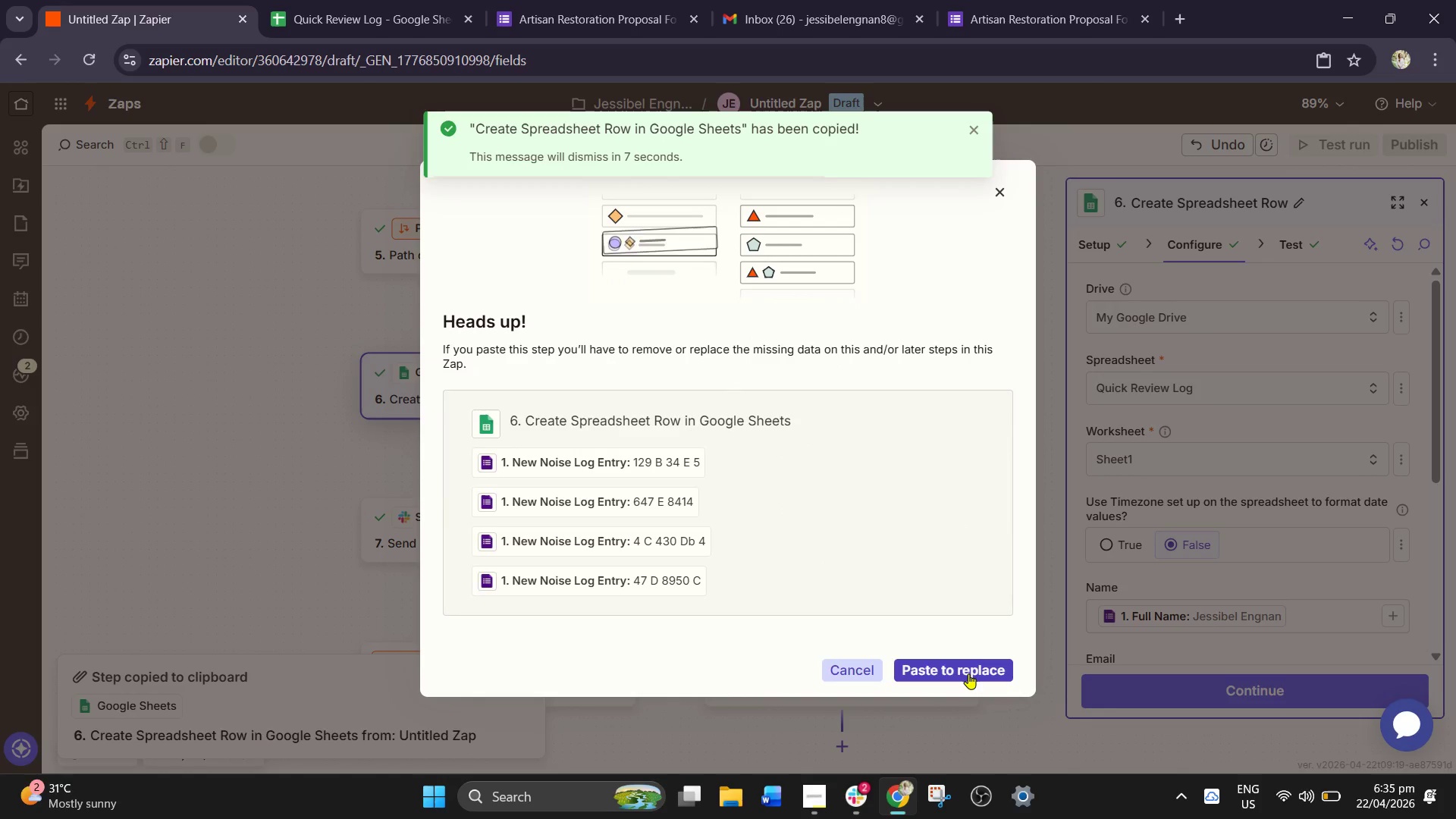 
double_click([968, 673])
 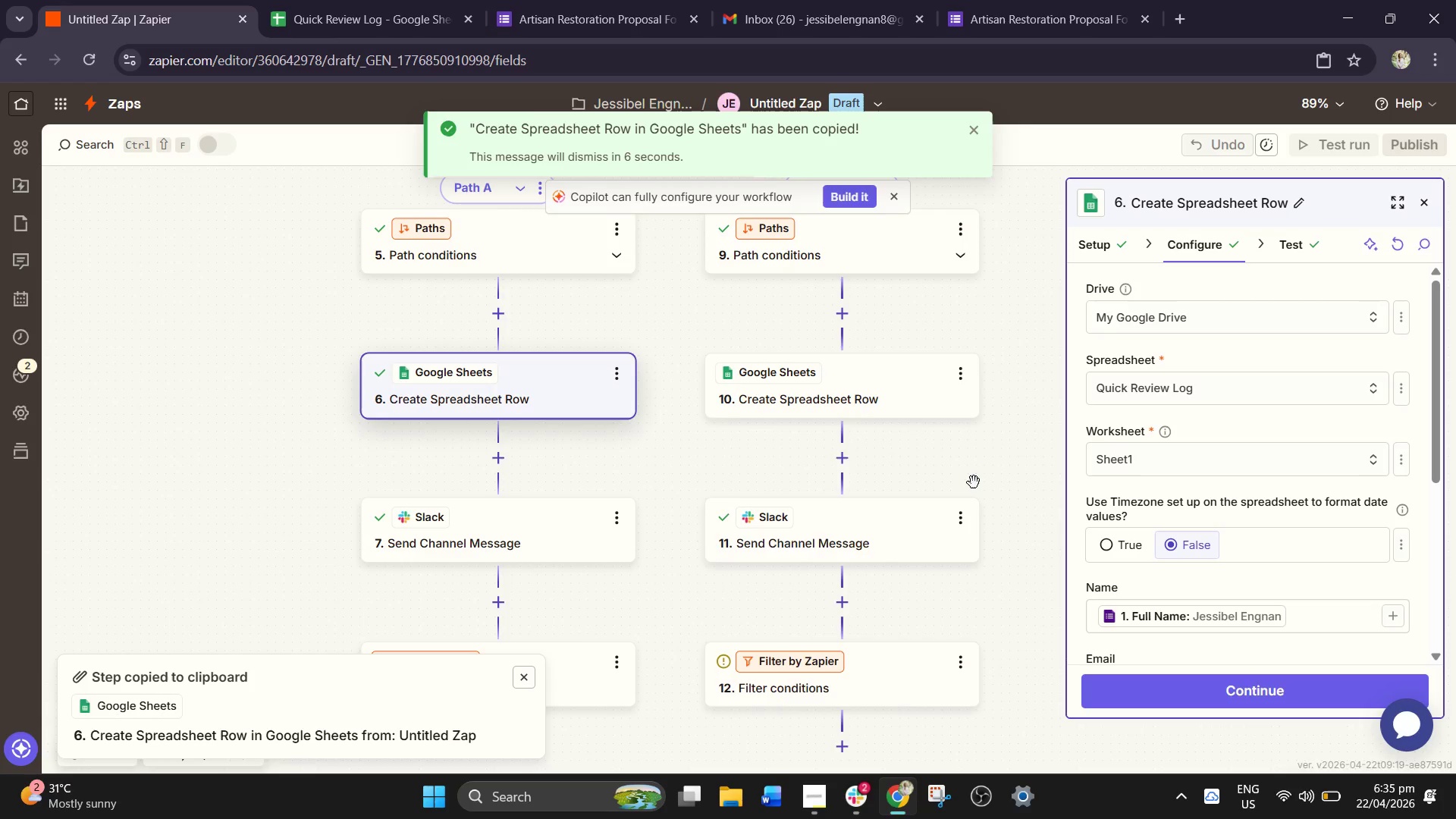 
left_click_drag(start_coordinate=[990, 466], to_coordinate=[908, 479])
 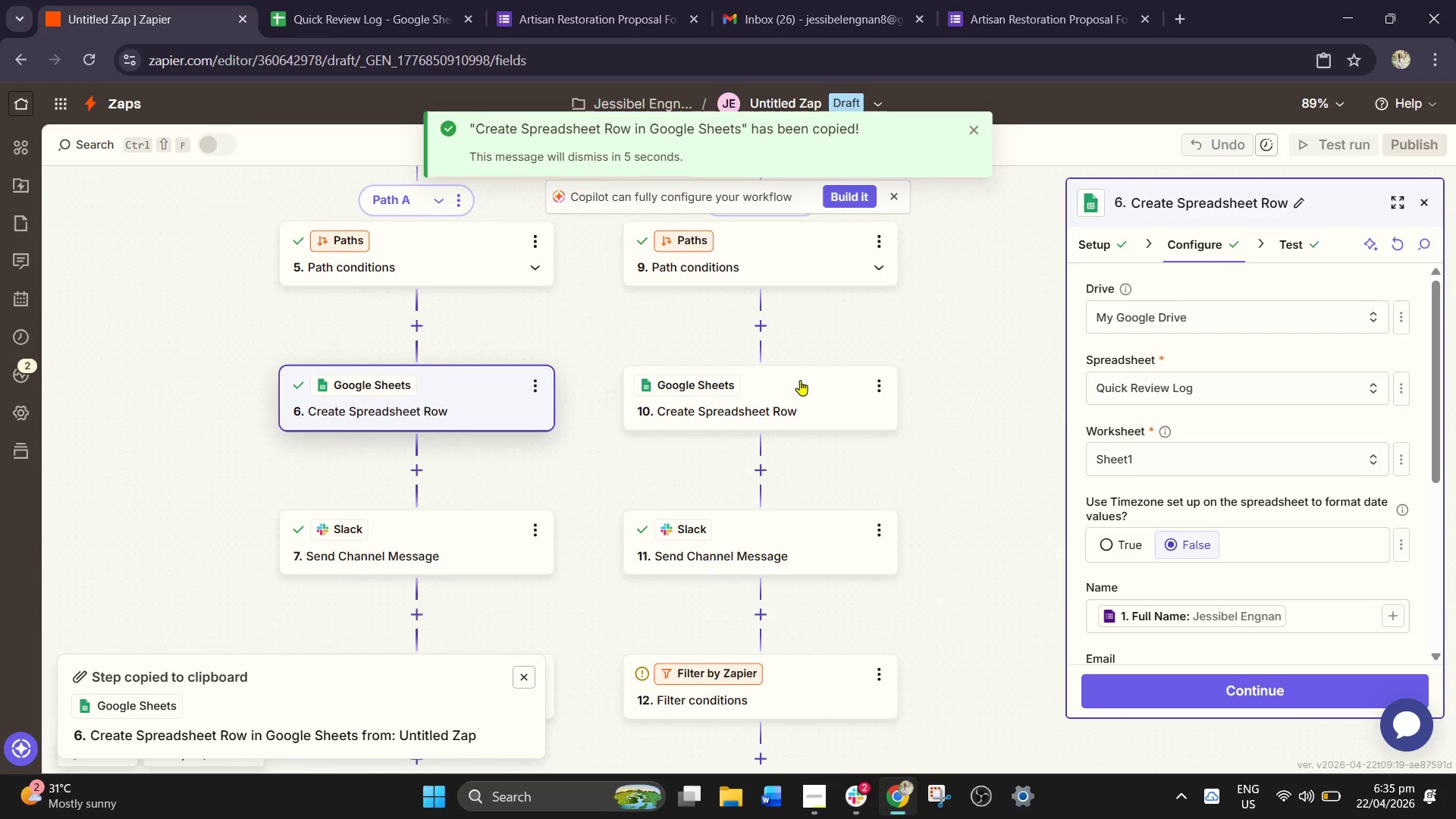 
double_click([800, 380])
 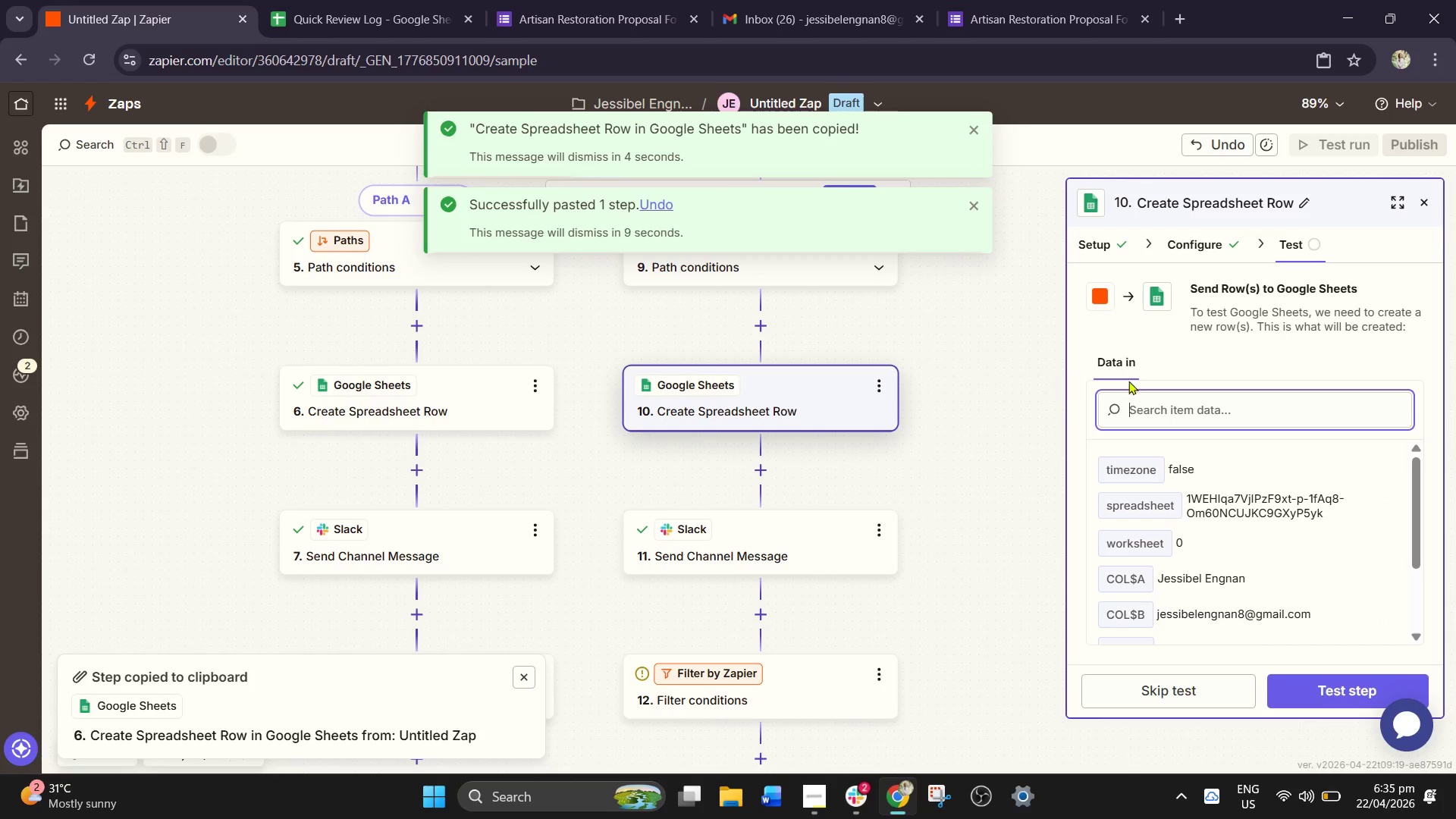 
left_click([1185, 250])
 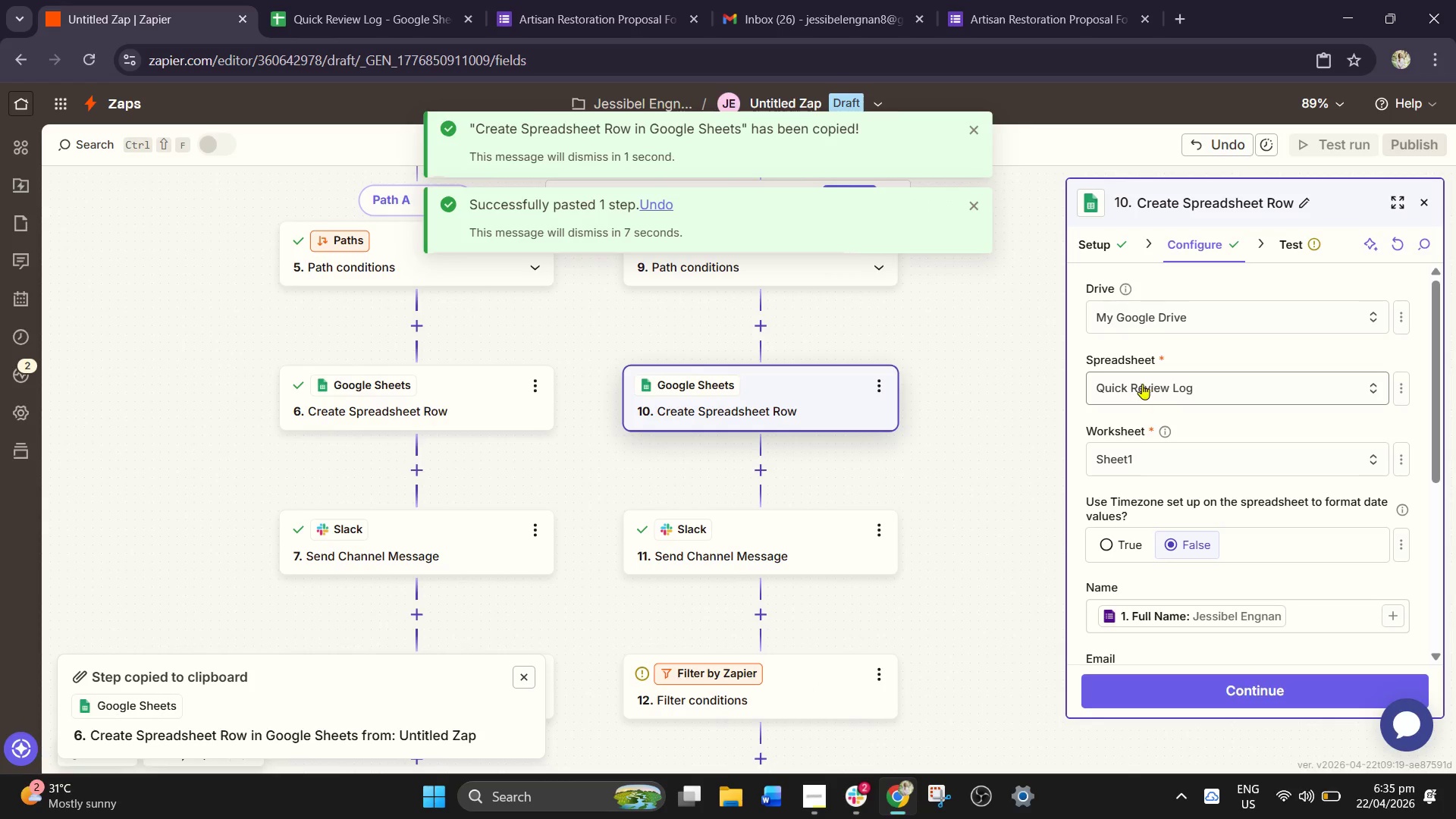 
left_click([1144, 384])
 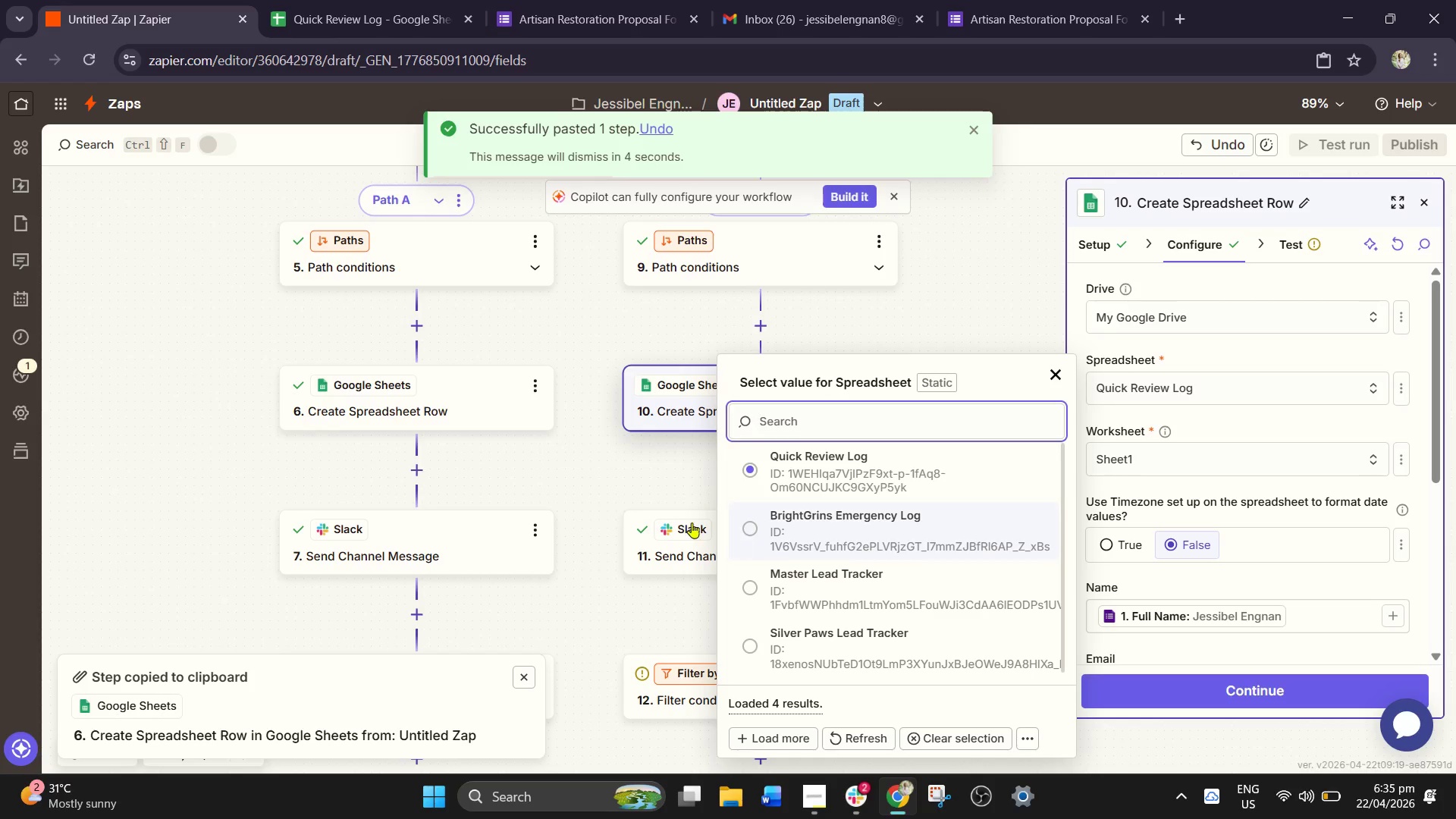 
left_click([655, 474])
 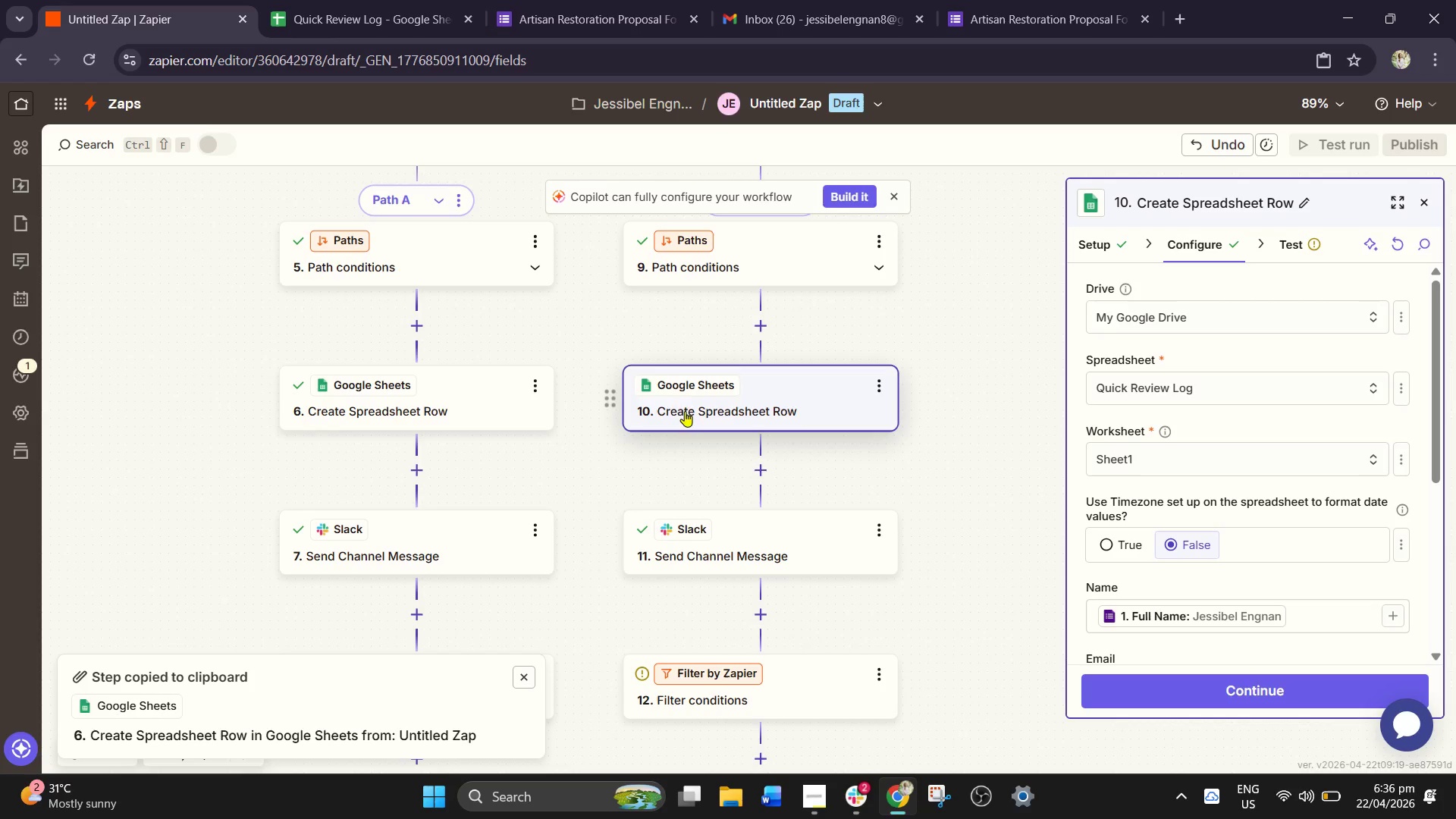 
wait(23.09)
 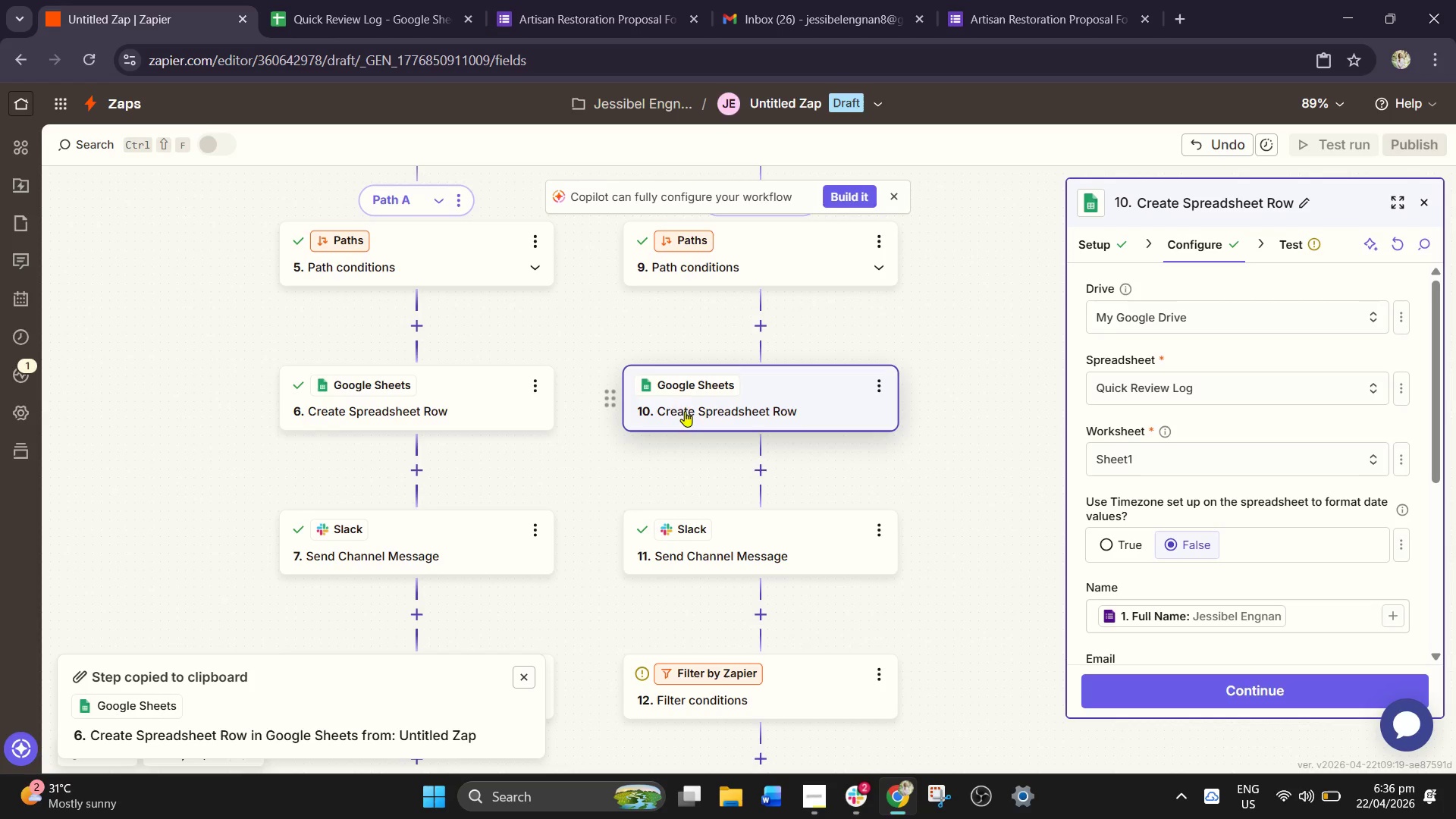 
left_click([390, 0])
 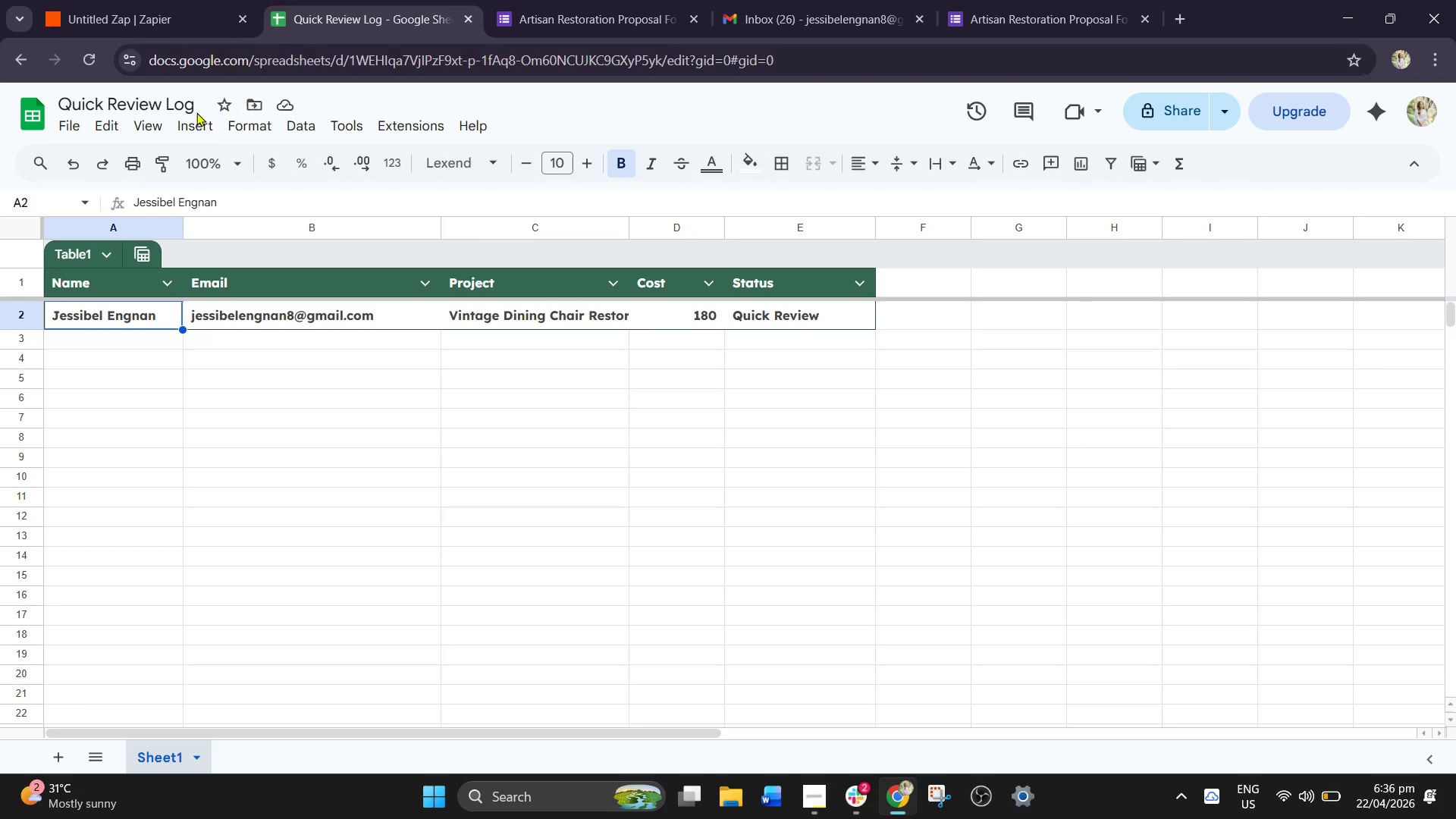 
left_click([180, 104])
 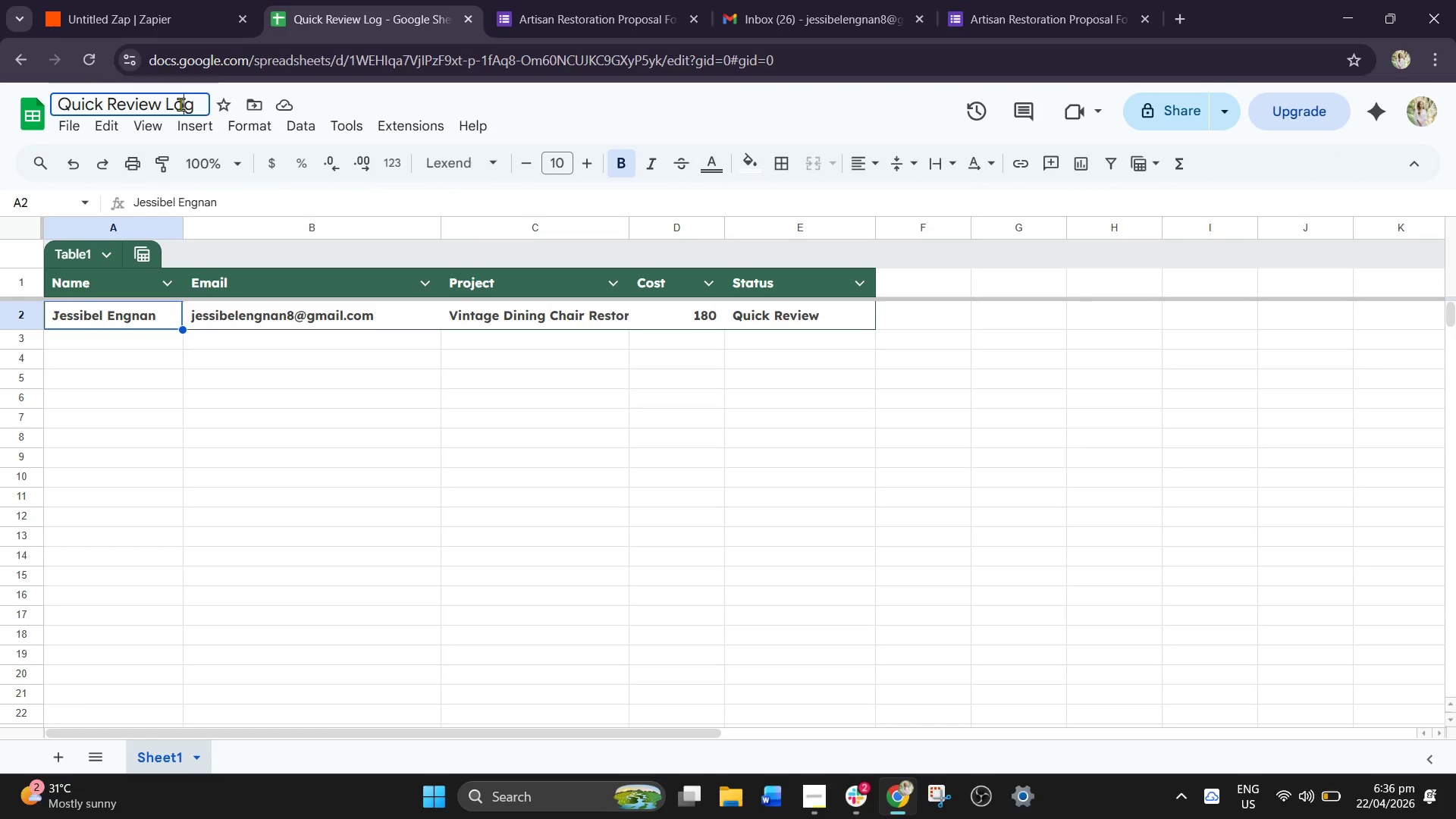 
key(Control+A)
 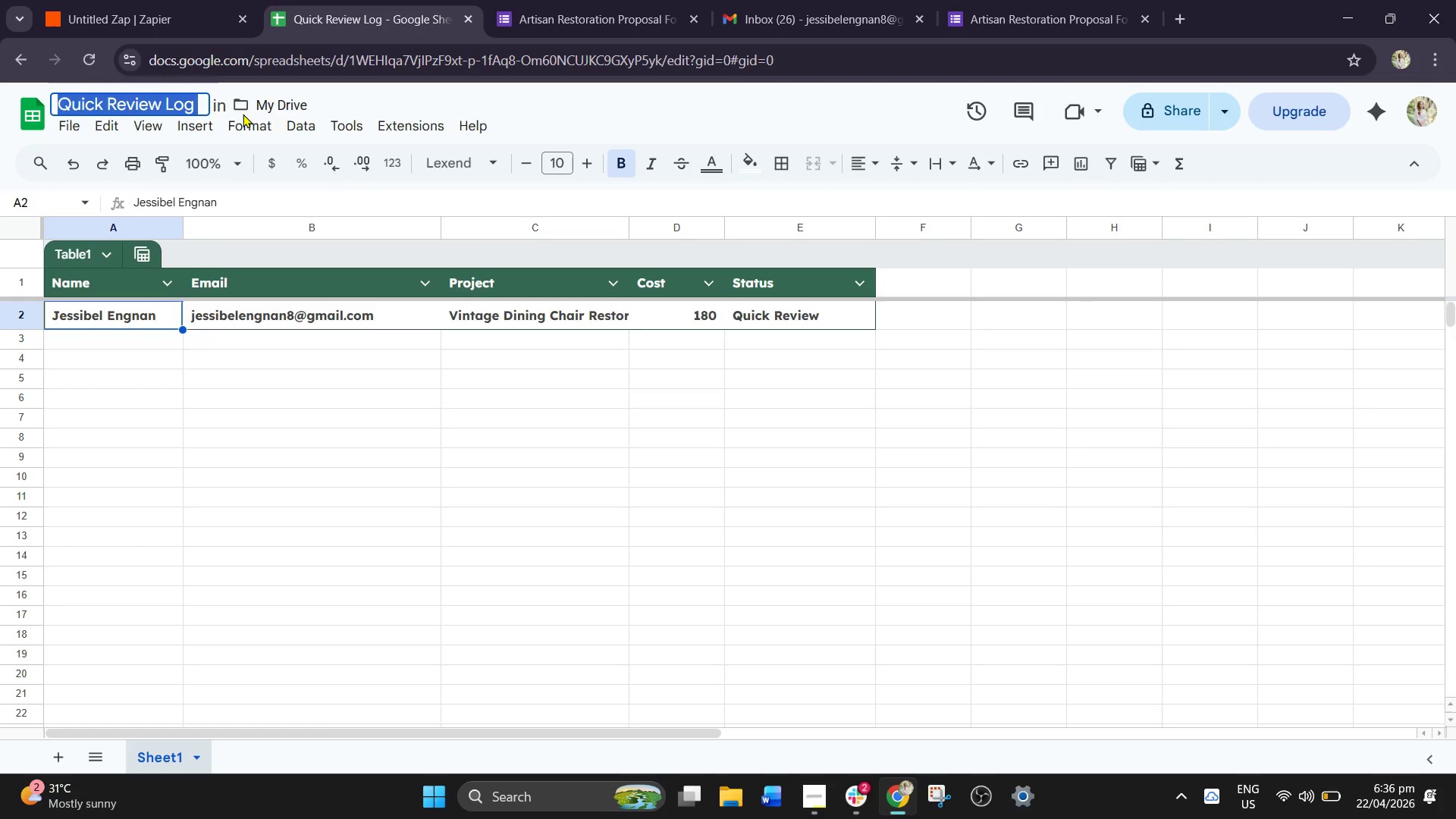 
wait(9.42)
 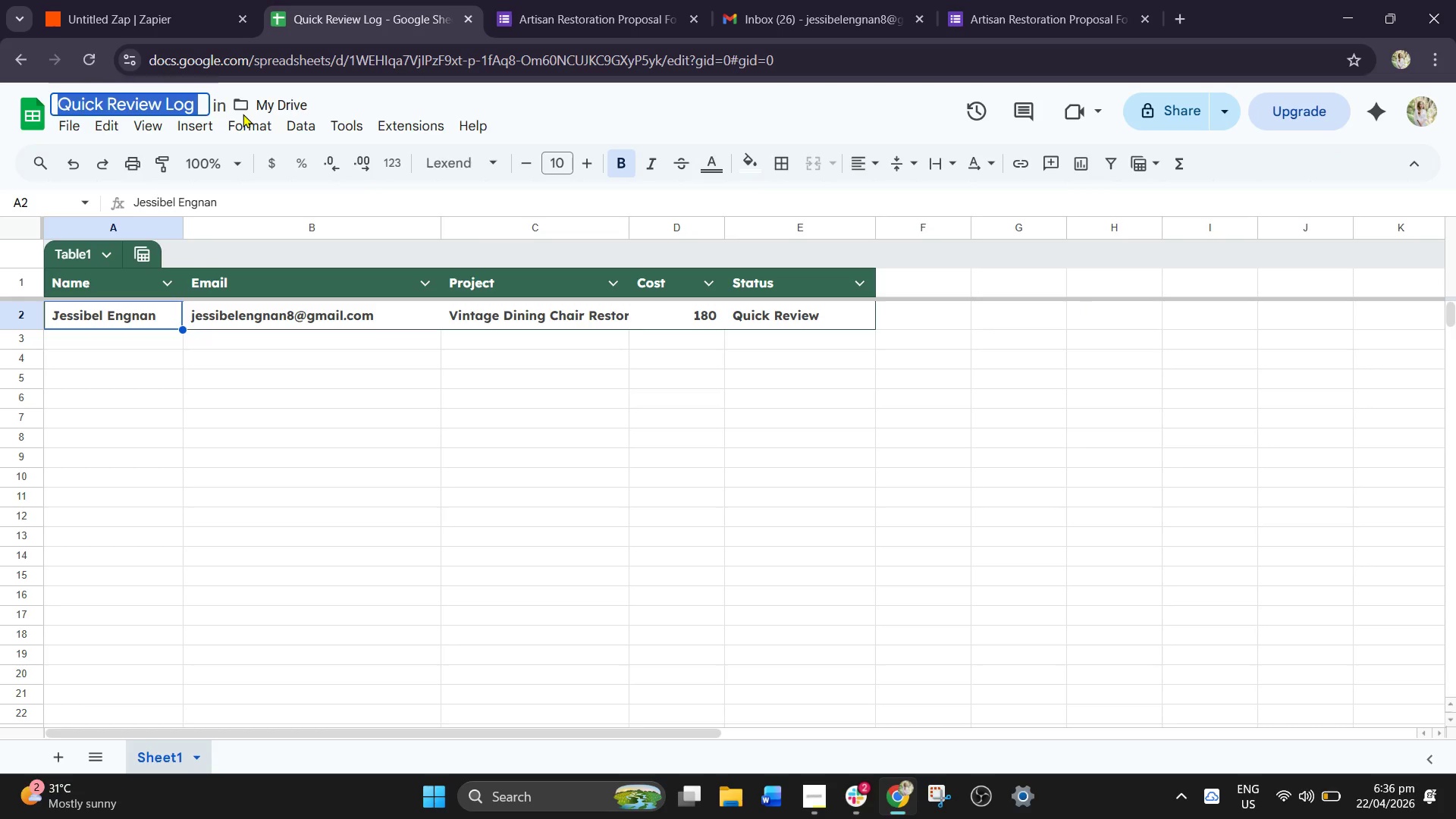 
left_click([281, 397])
 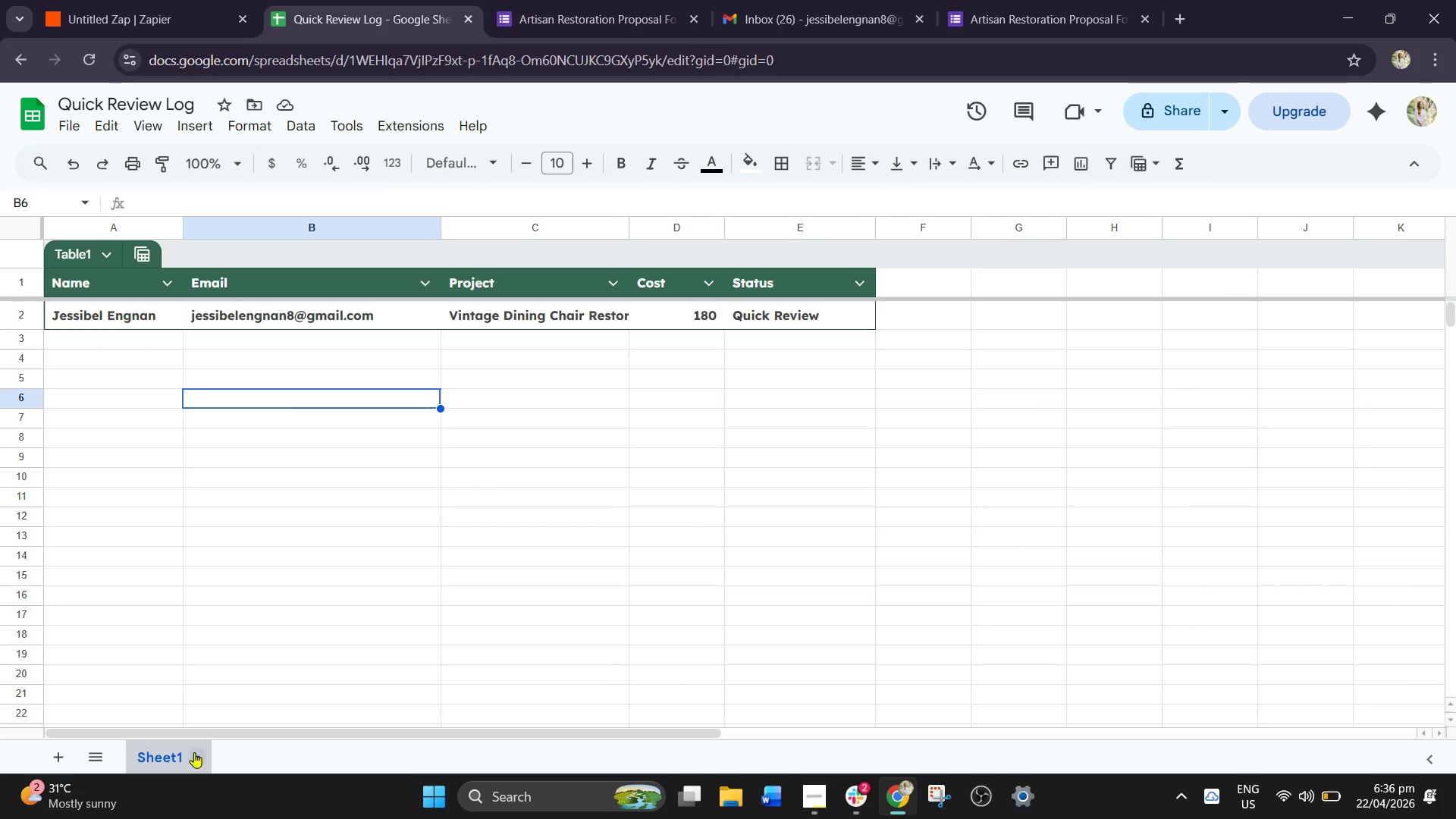 
left_click([199, 755])
 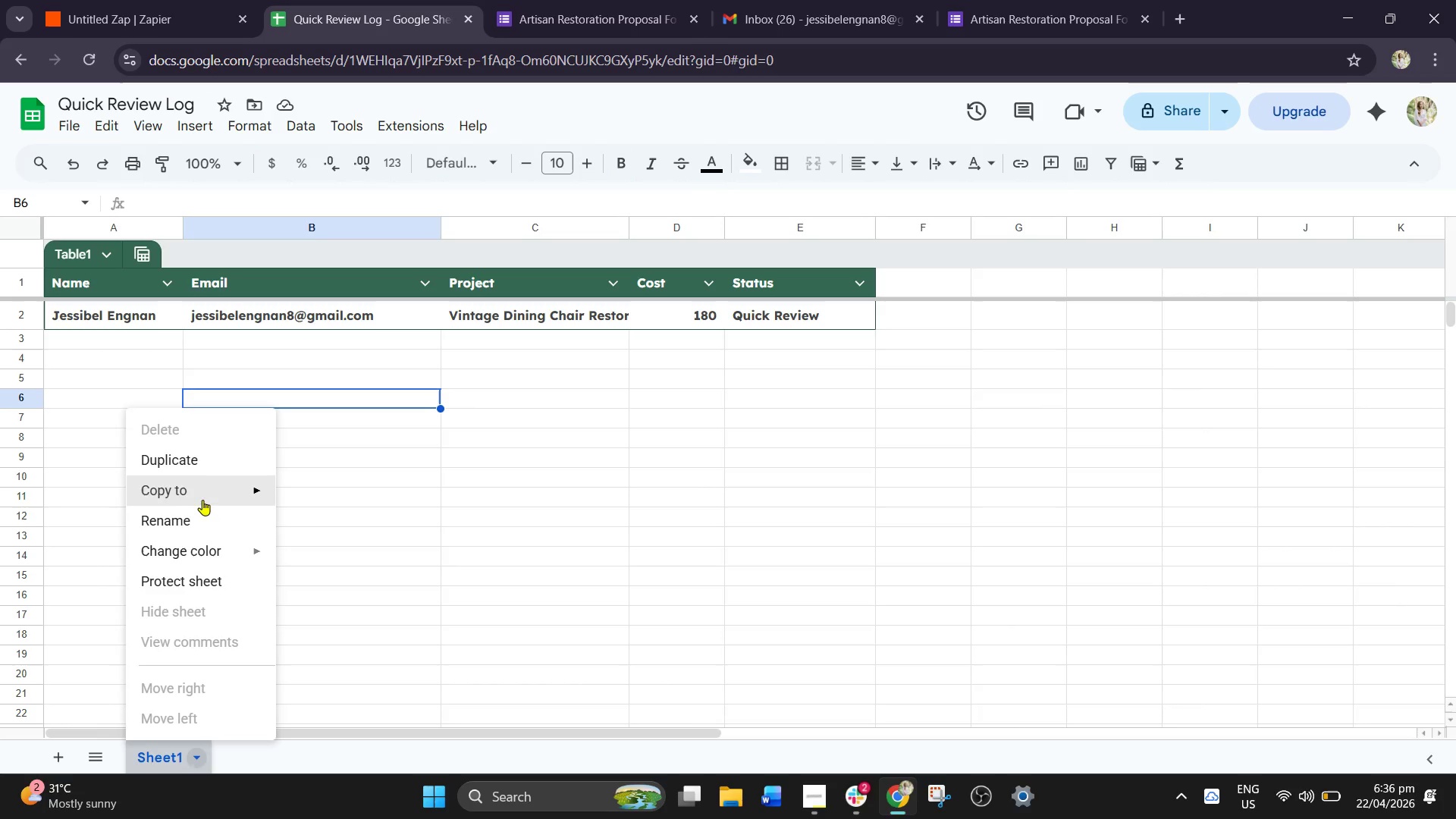 
left_click([199, 466])
 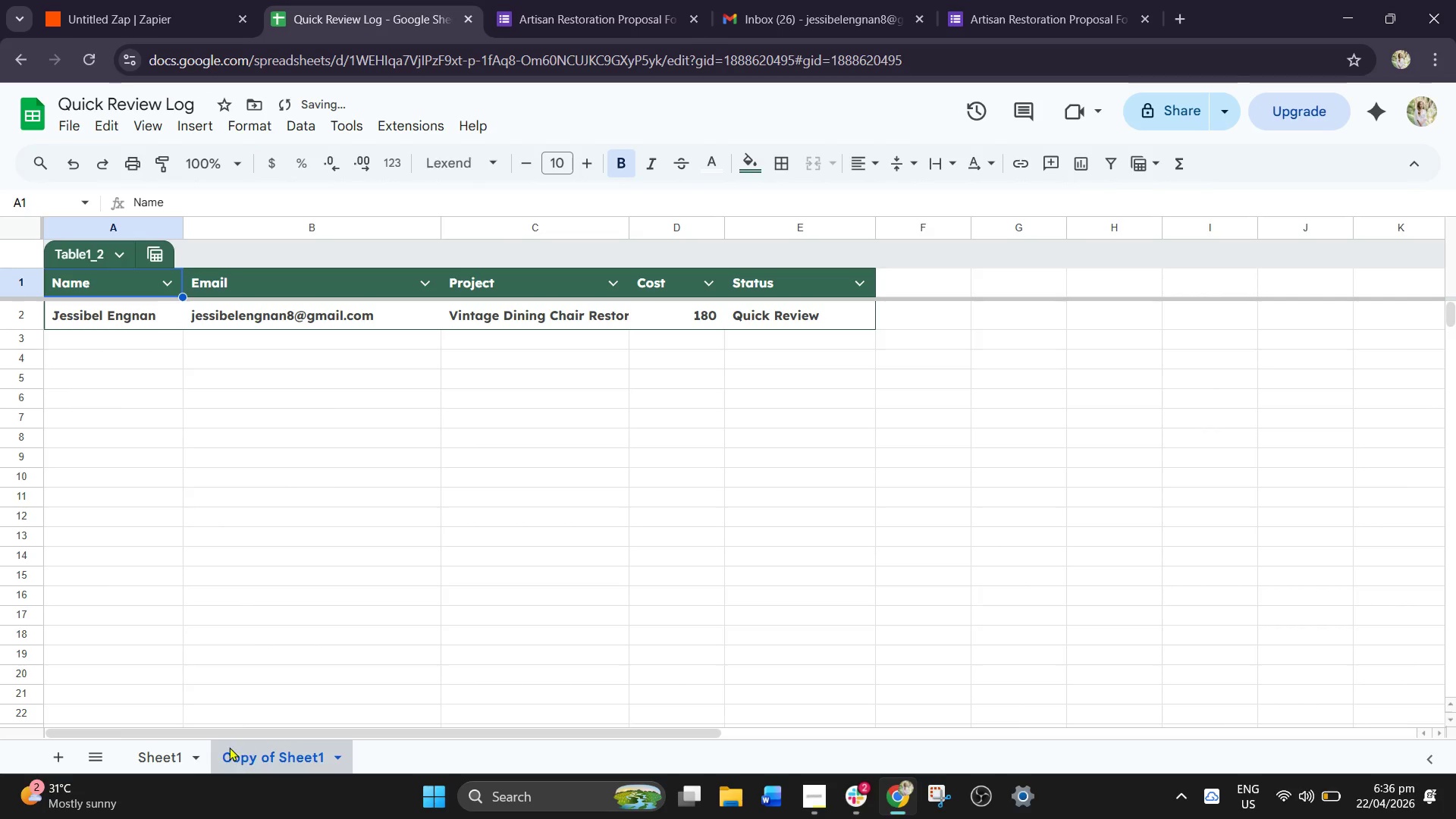 
left_click([196, 755])
 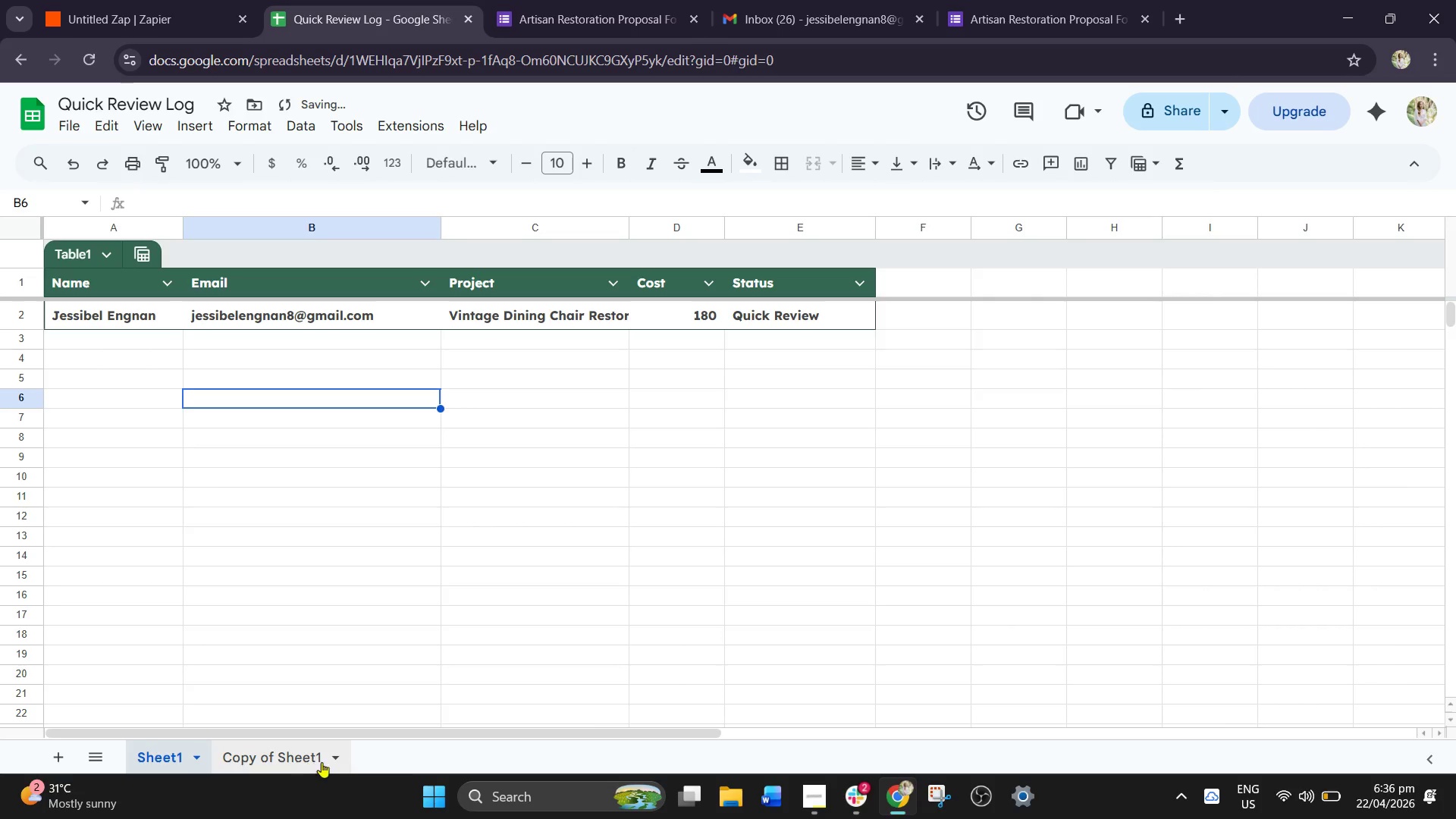 
left_click([337, 760])
 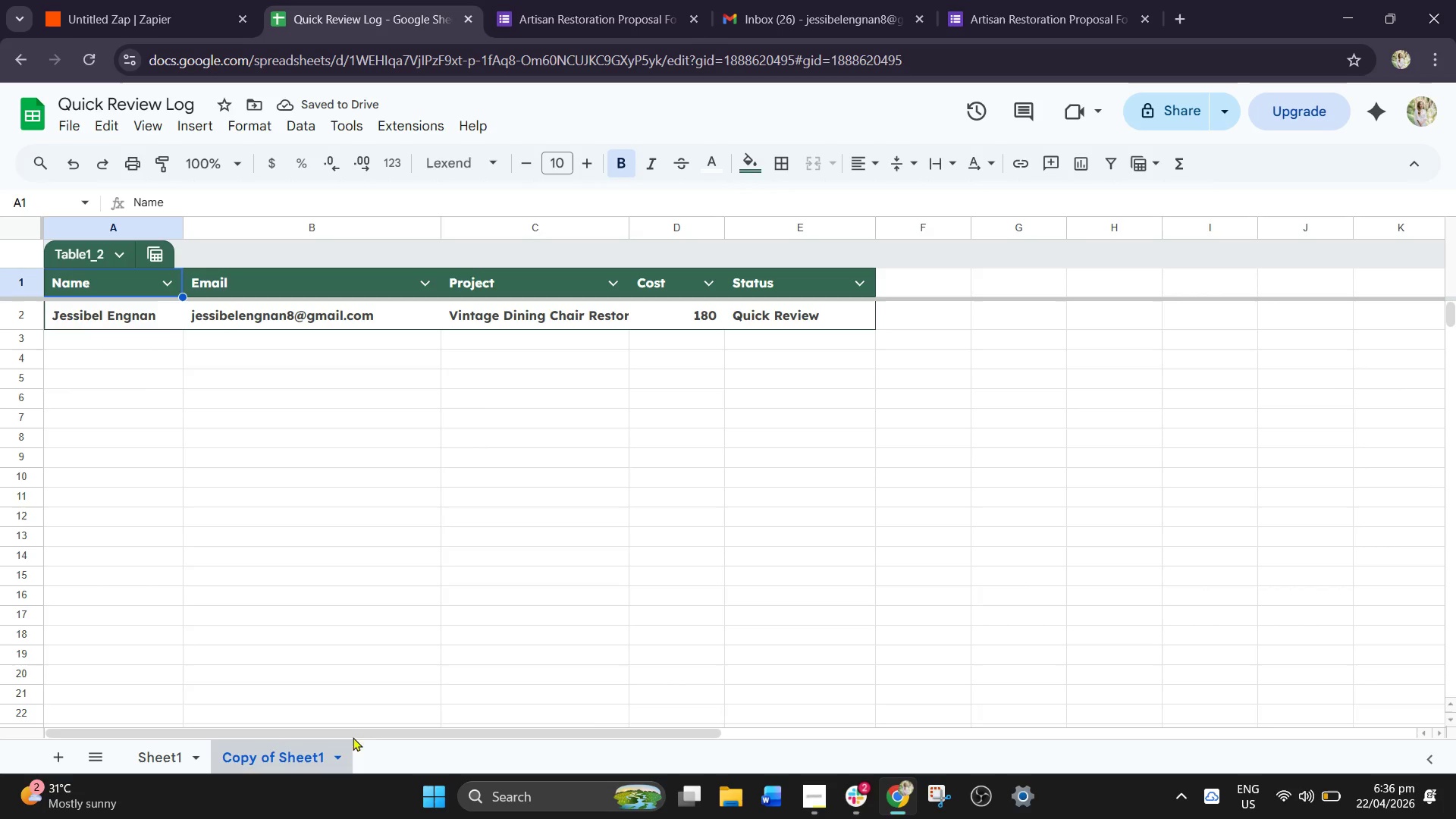 
scroll: coordinate [348, 666], scroll_direction: down, amount: 2.0
 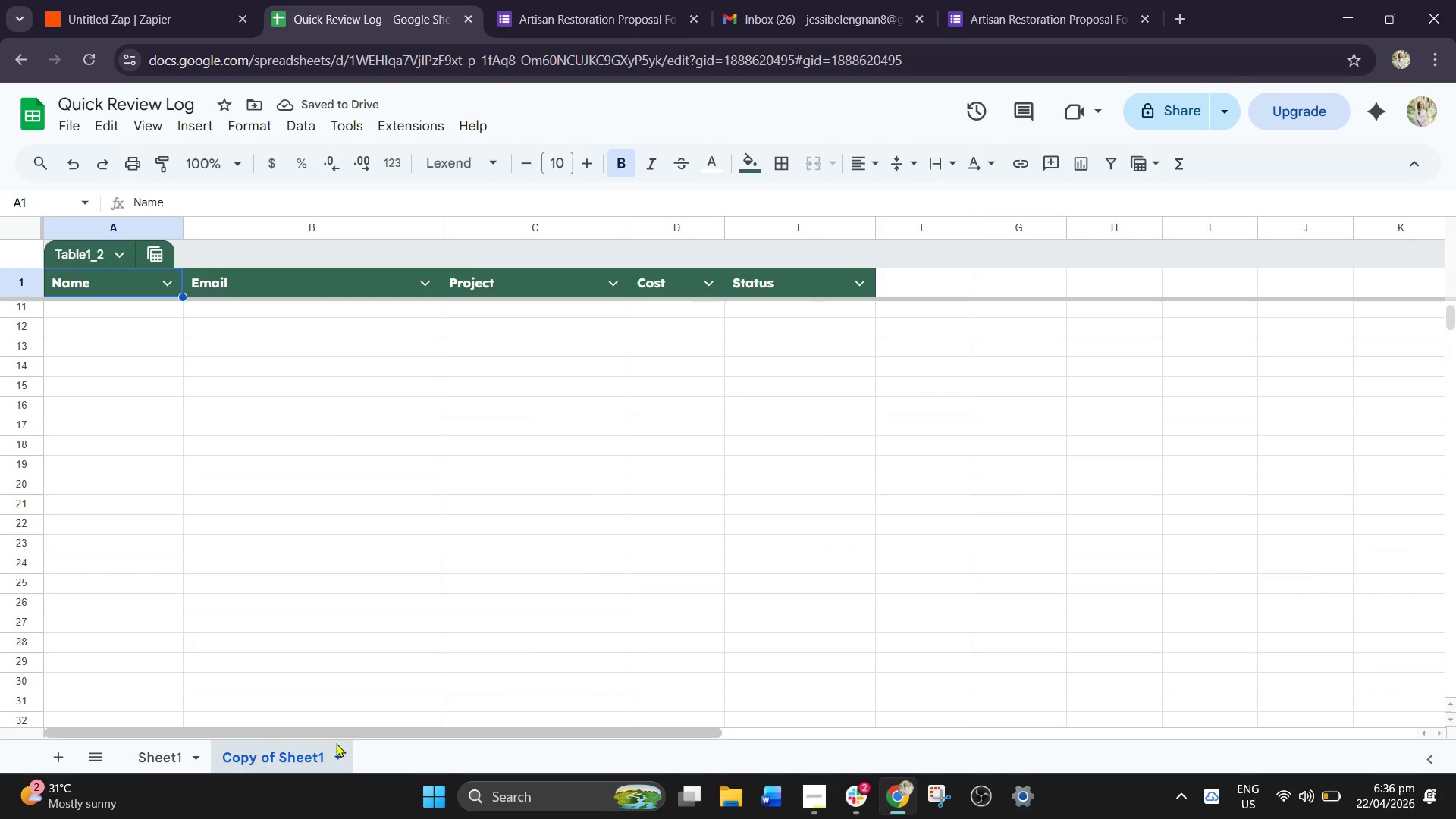 
left_click([338, 761])
 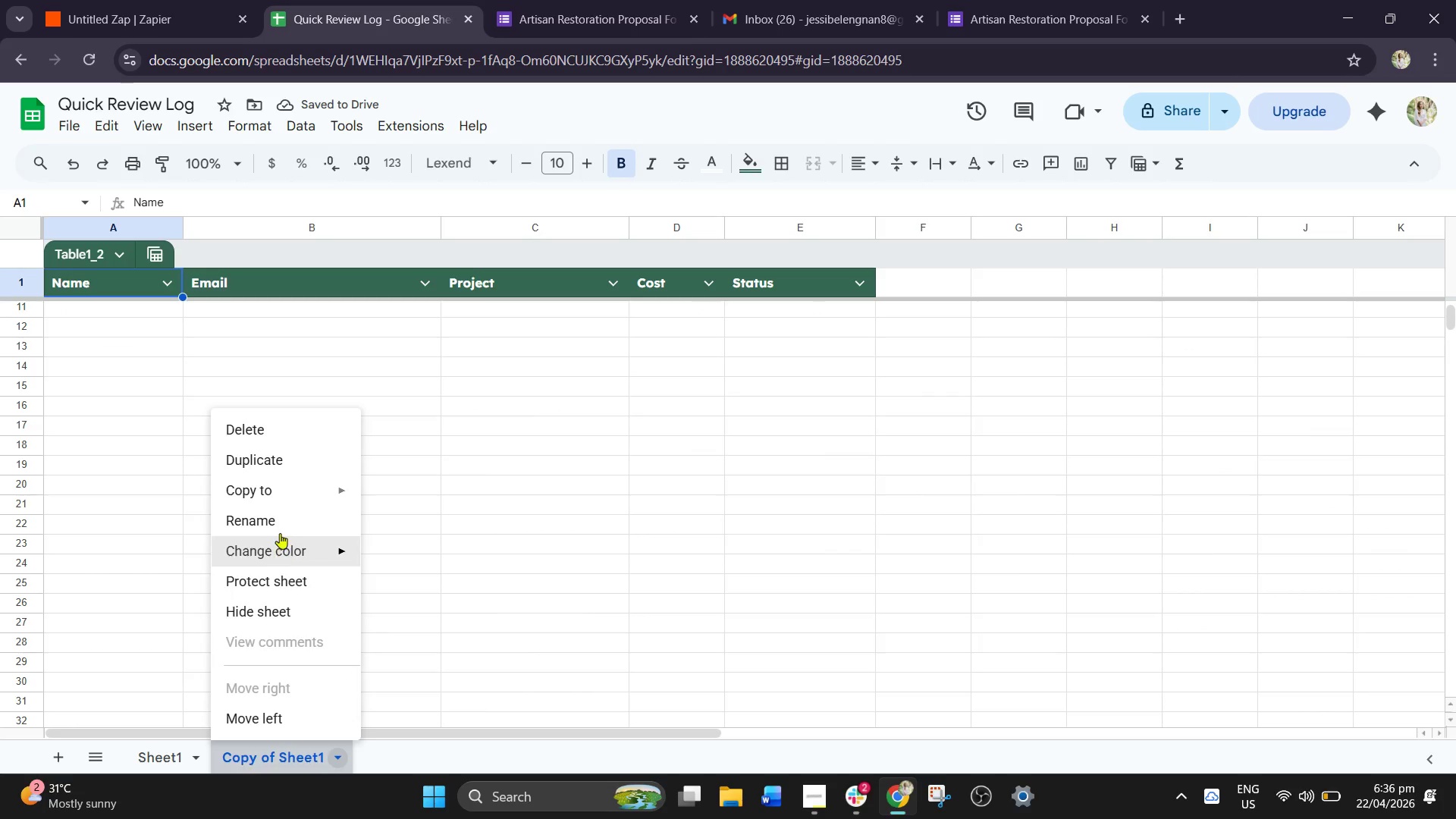 
left_click([286, 525])
 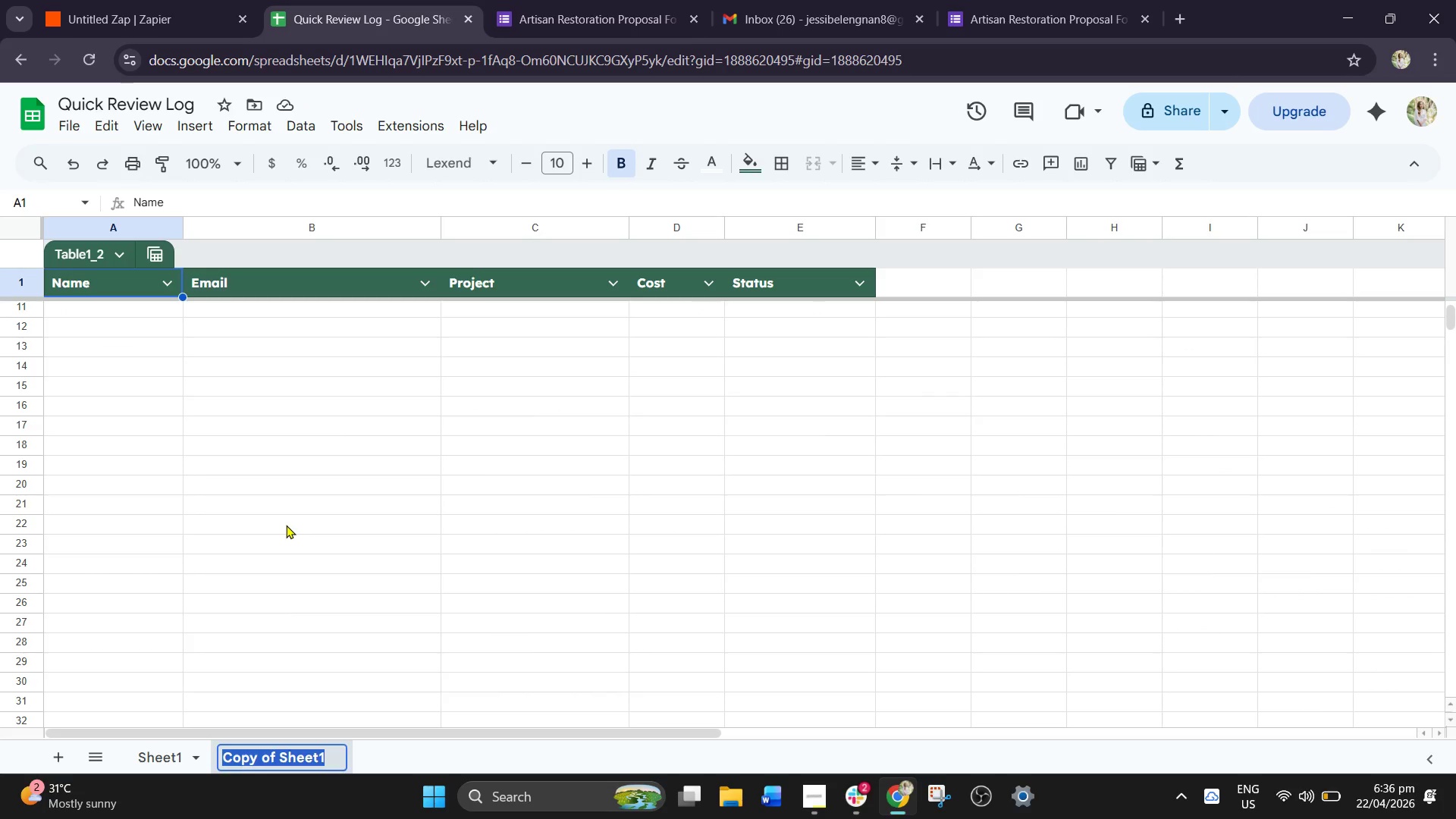 
type(pendi)
key(Backspace)
key(Backspace)
key(Backspace)
key(Backspace)
key(Backspace)
type(pENDI)
key(Backspace)
key(Backspace)
key(Backspace)
key(Backspace)
key(Backspace)
type(Pending Deep Review)
 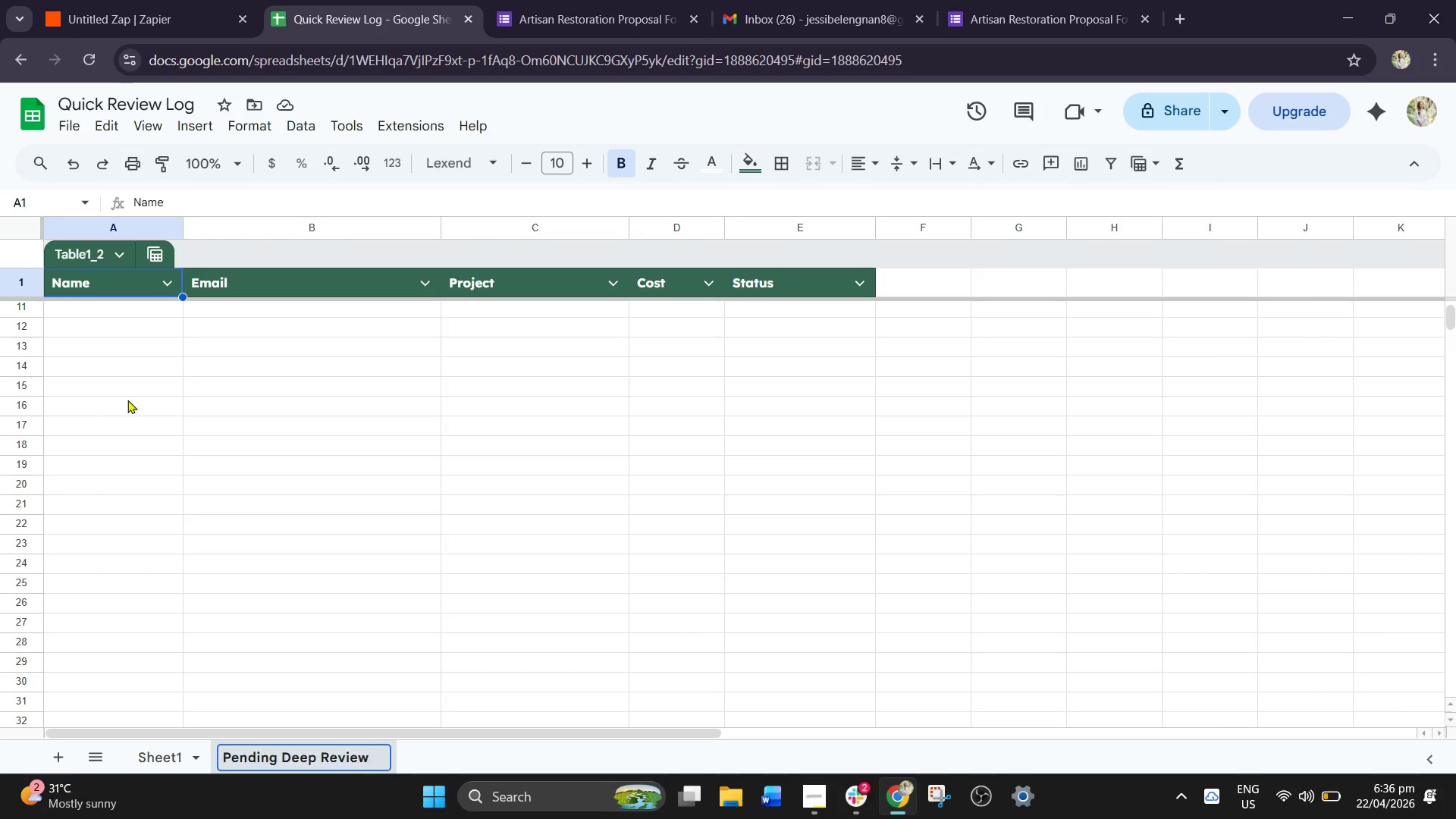 
wait(7.42)
 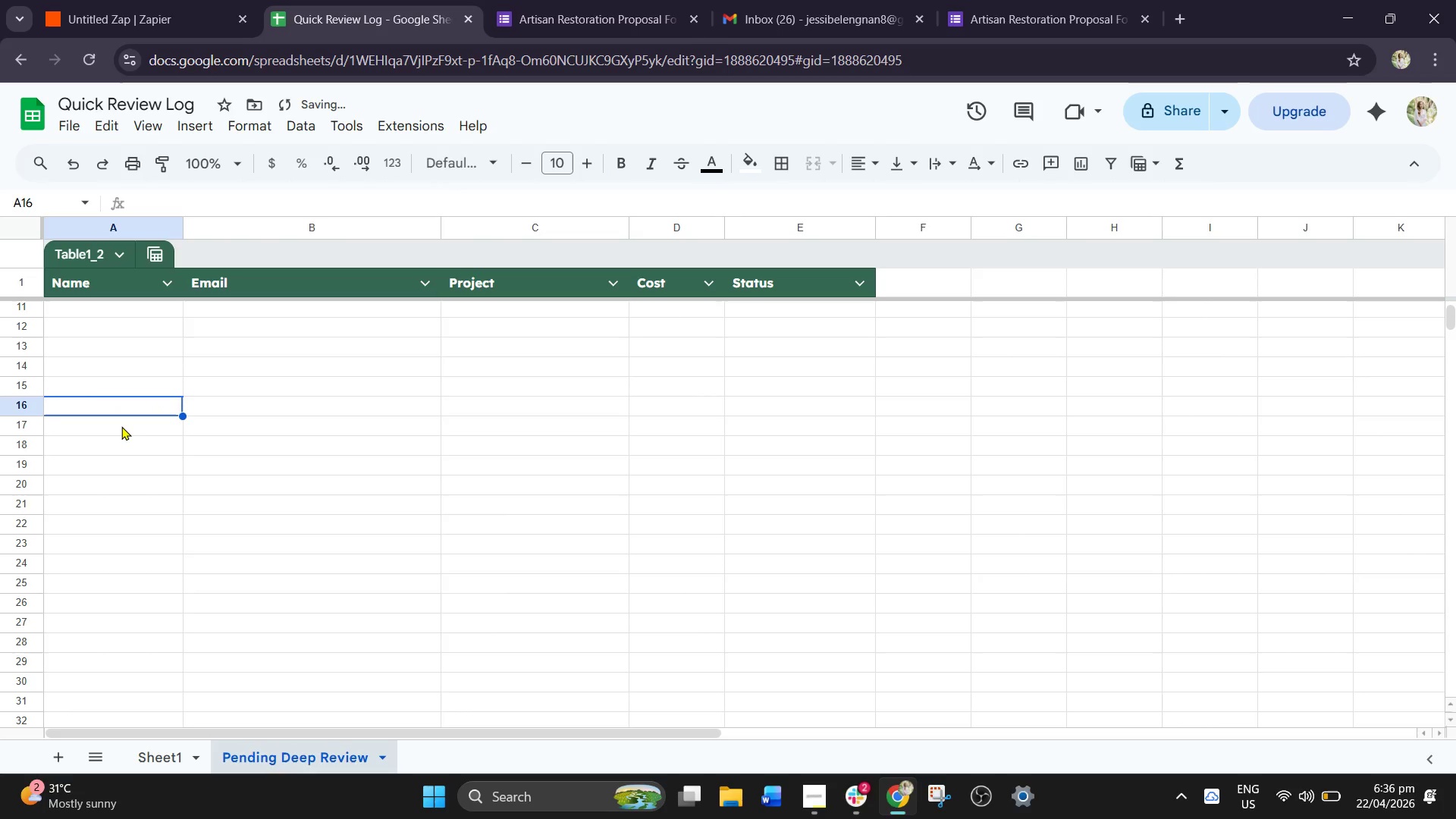 
left_click([774, 303])
 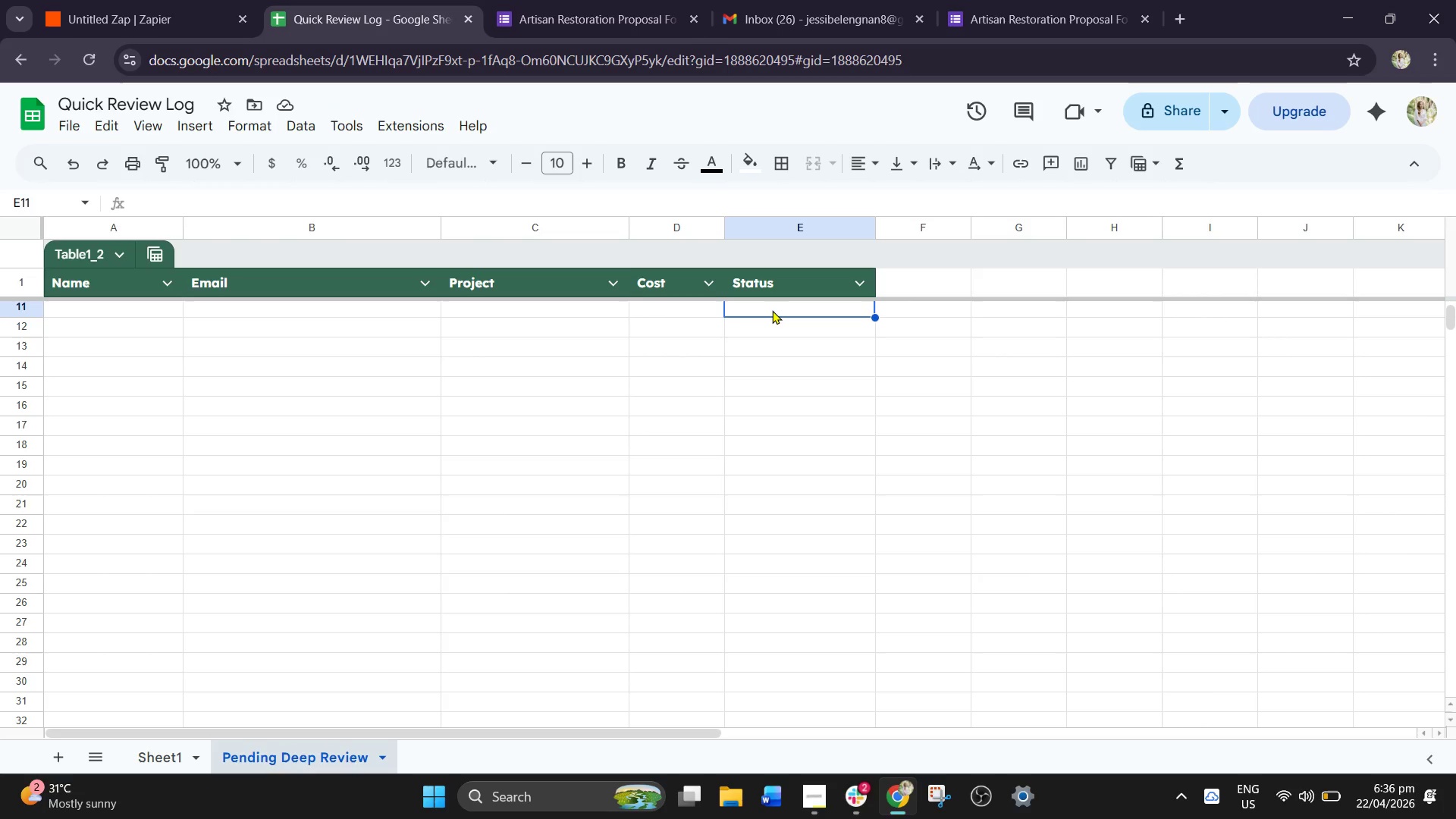 
double_click([772, 310])
 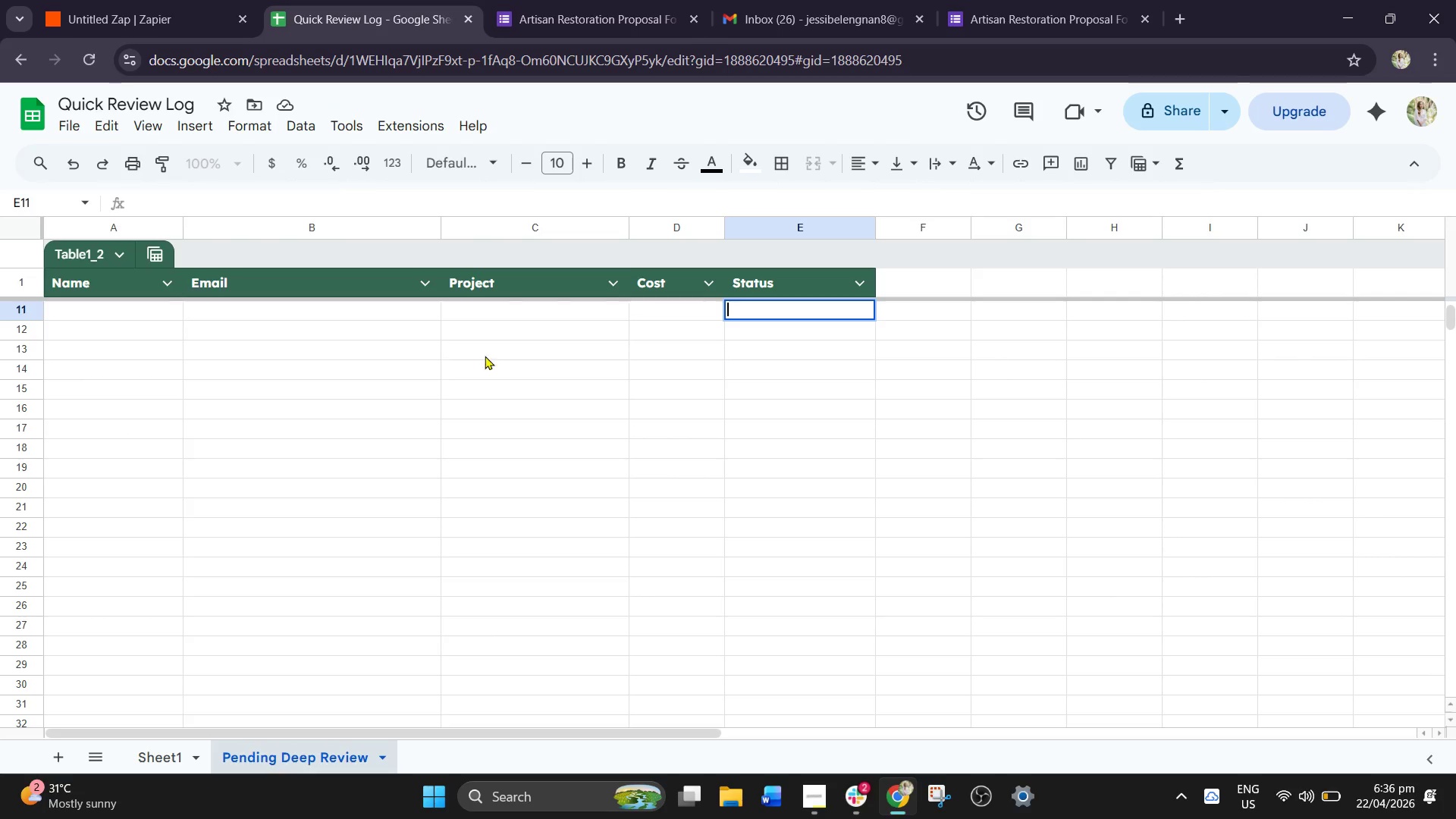 
left_click([366, 416])
 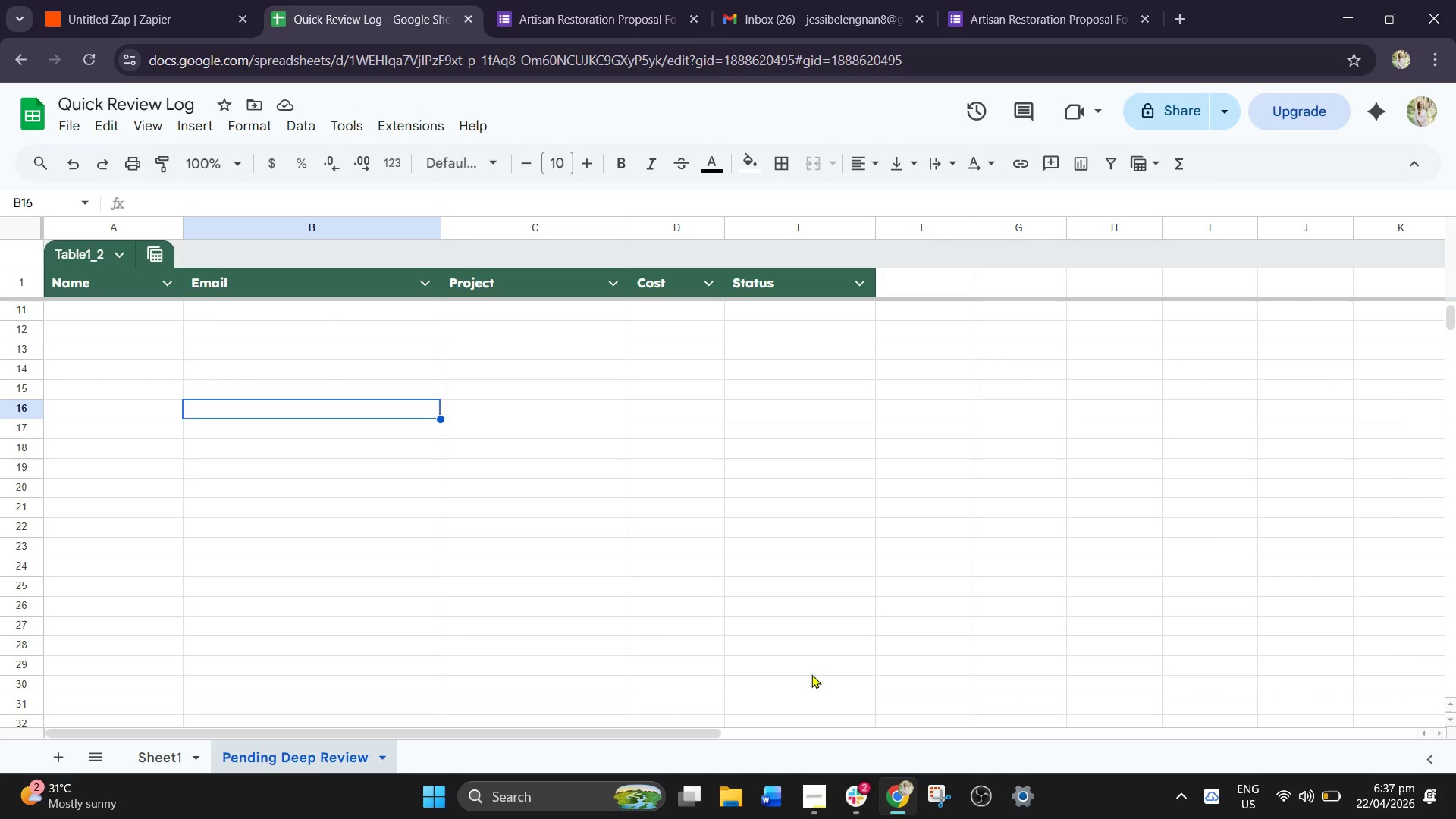 
left_click([136, 0])
 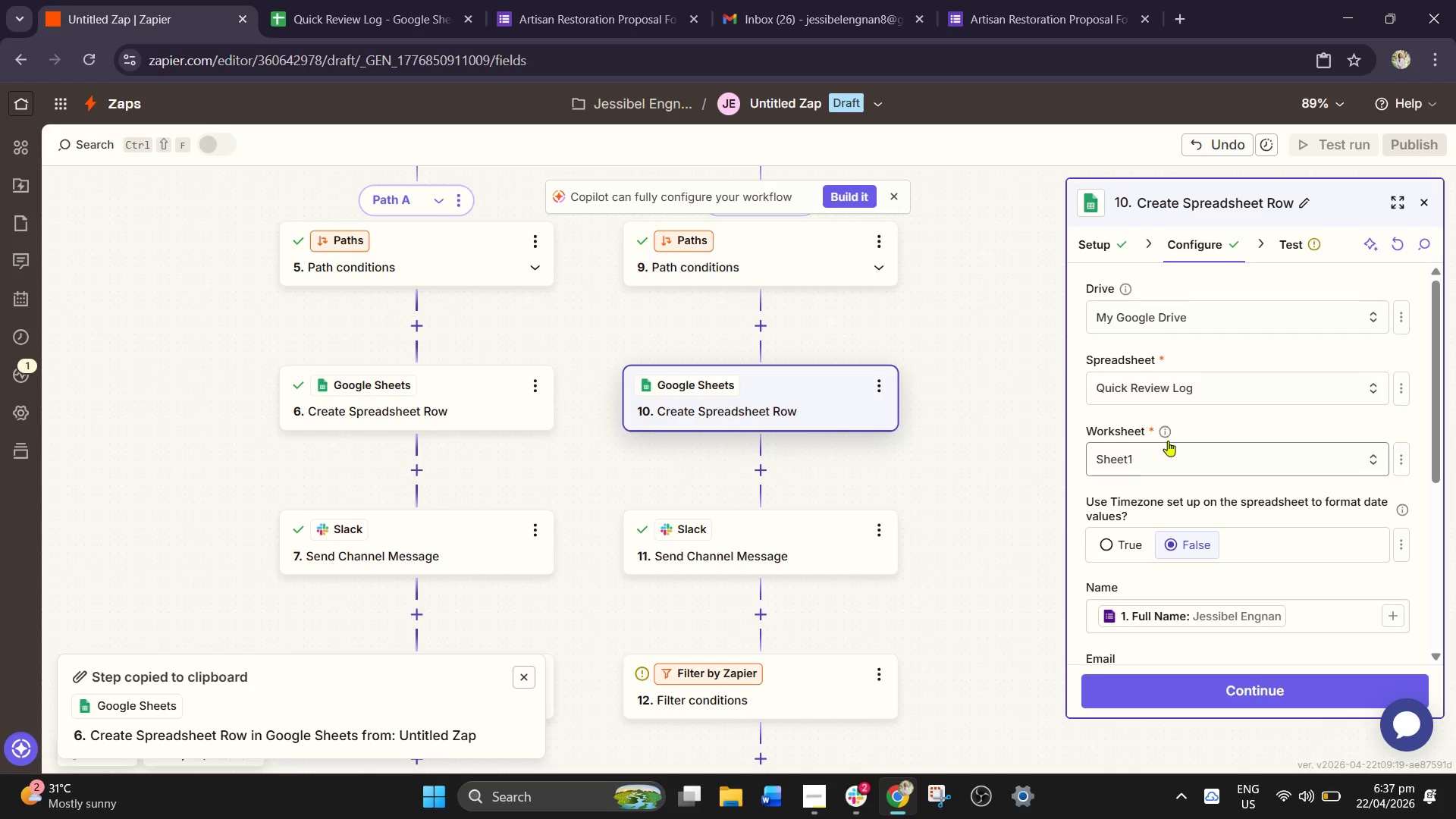 
left_click([1193, 397])
 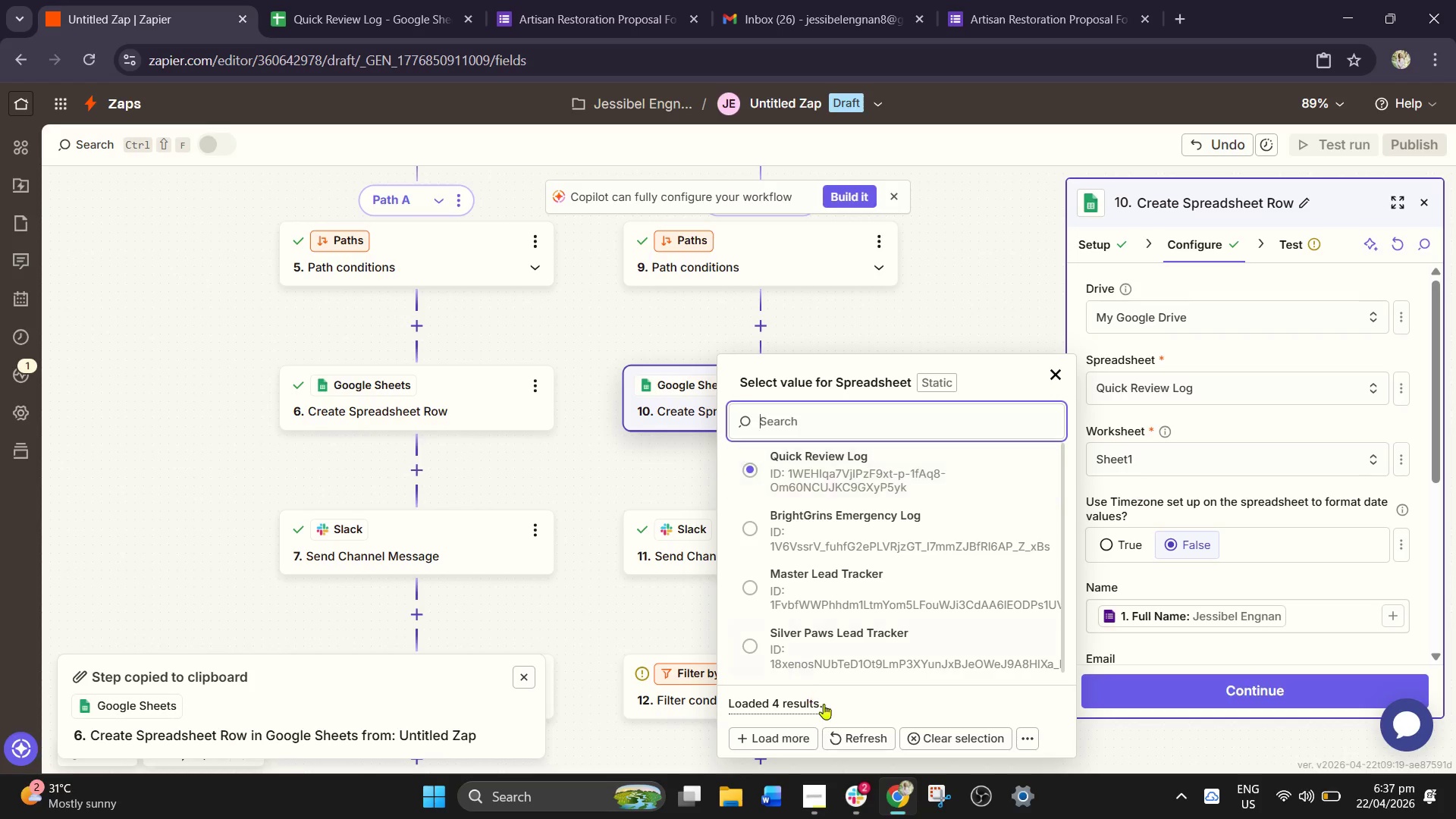 
left_click([858, 732])
 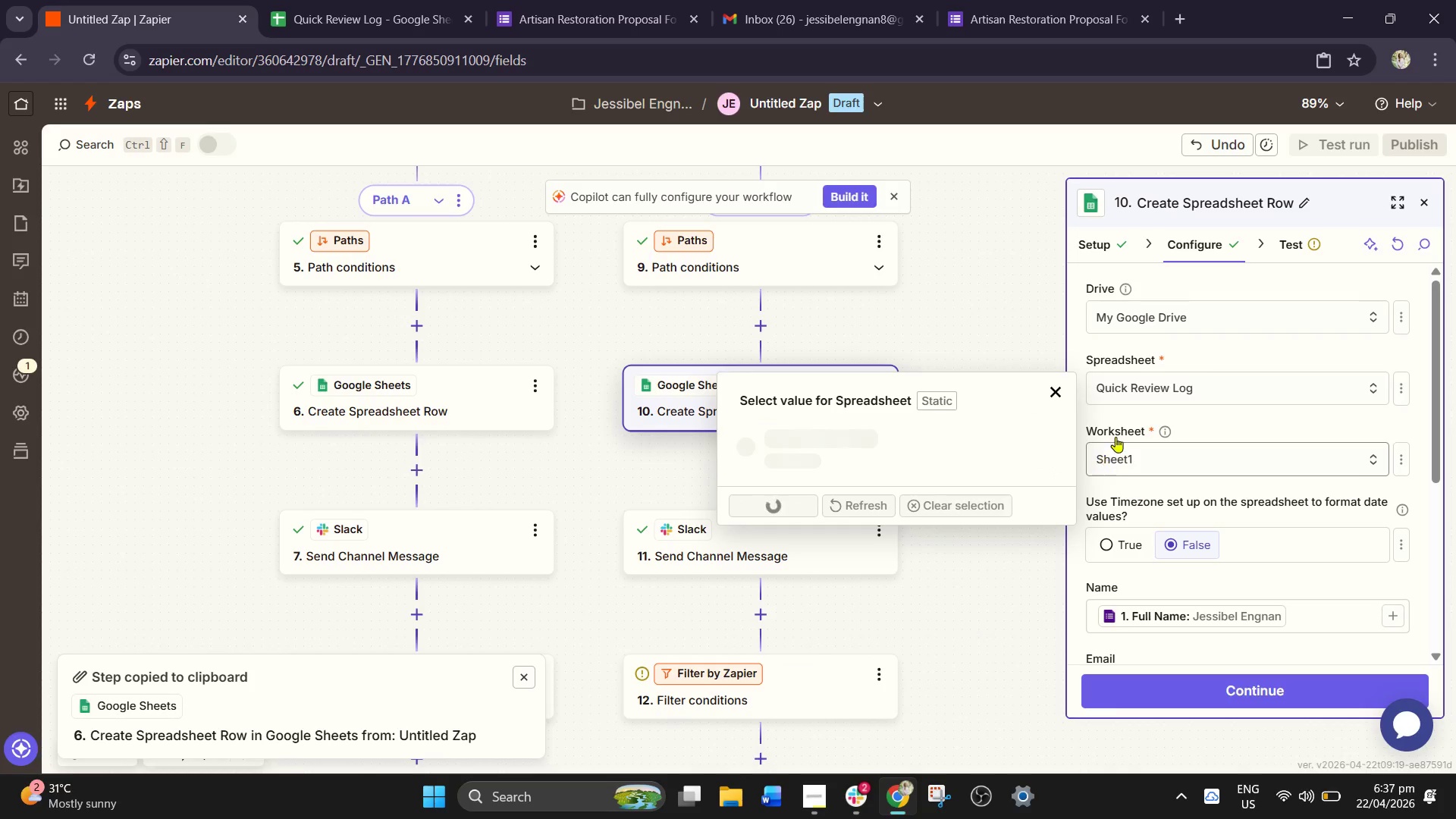 
left_click_drag(start_coordinate=[1140, 436], to_coordinate=[1144, 450])
 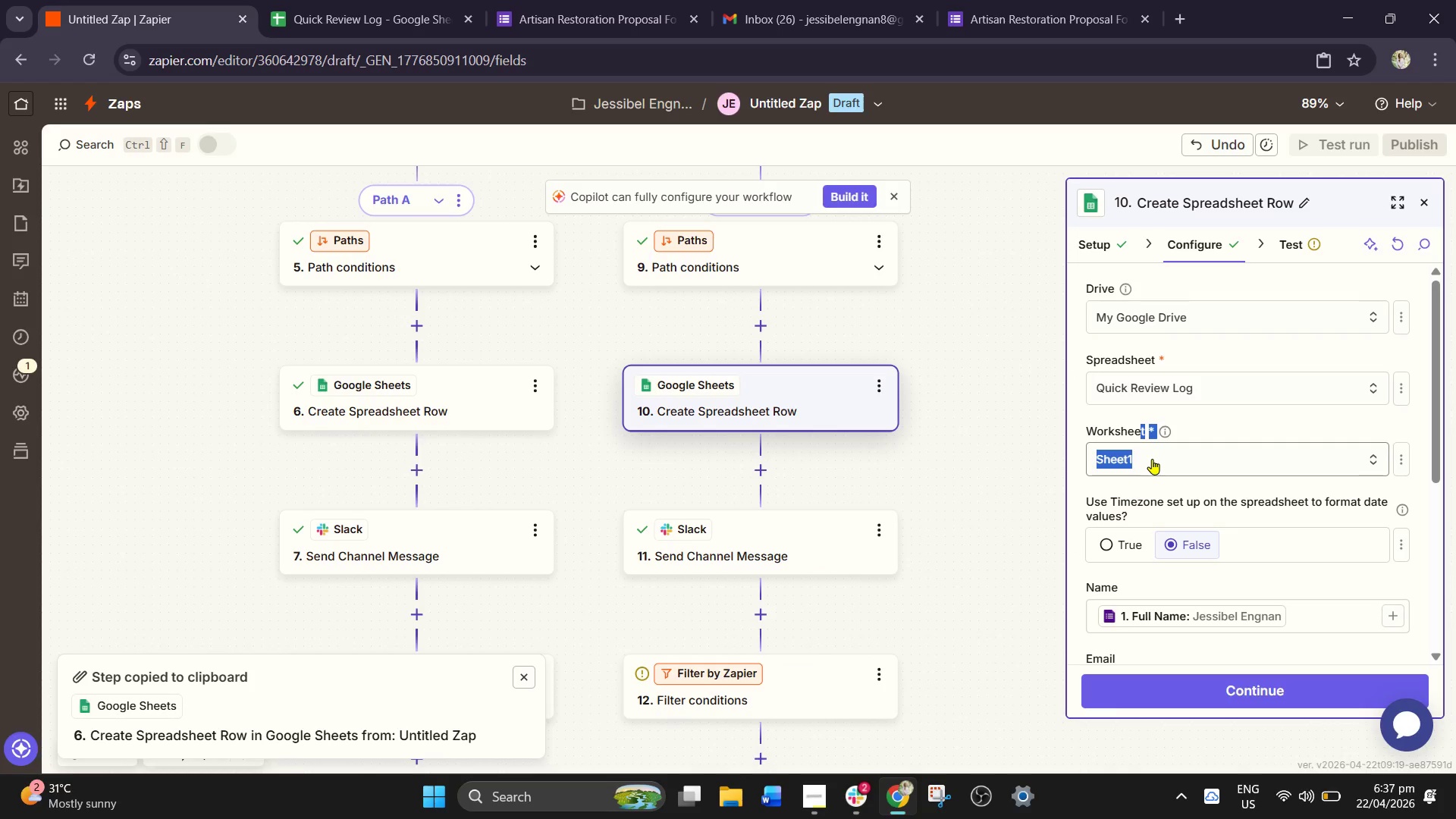 
double_click([1152, 459])
 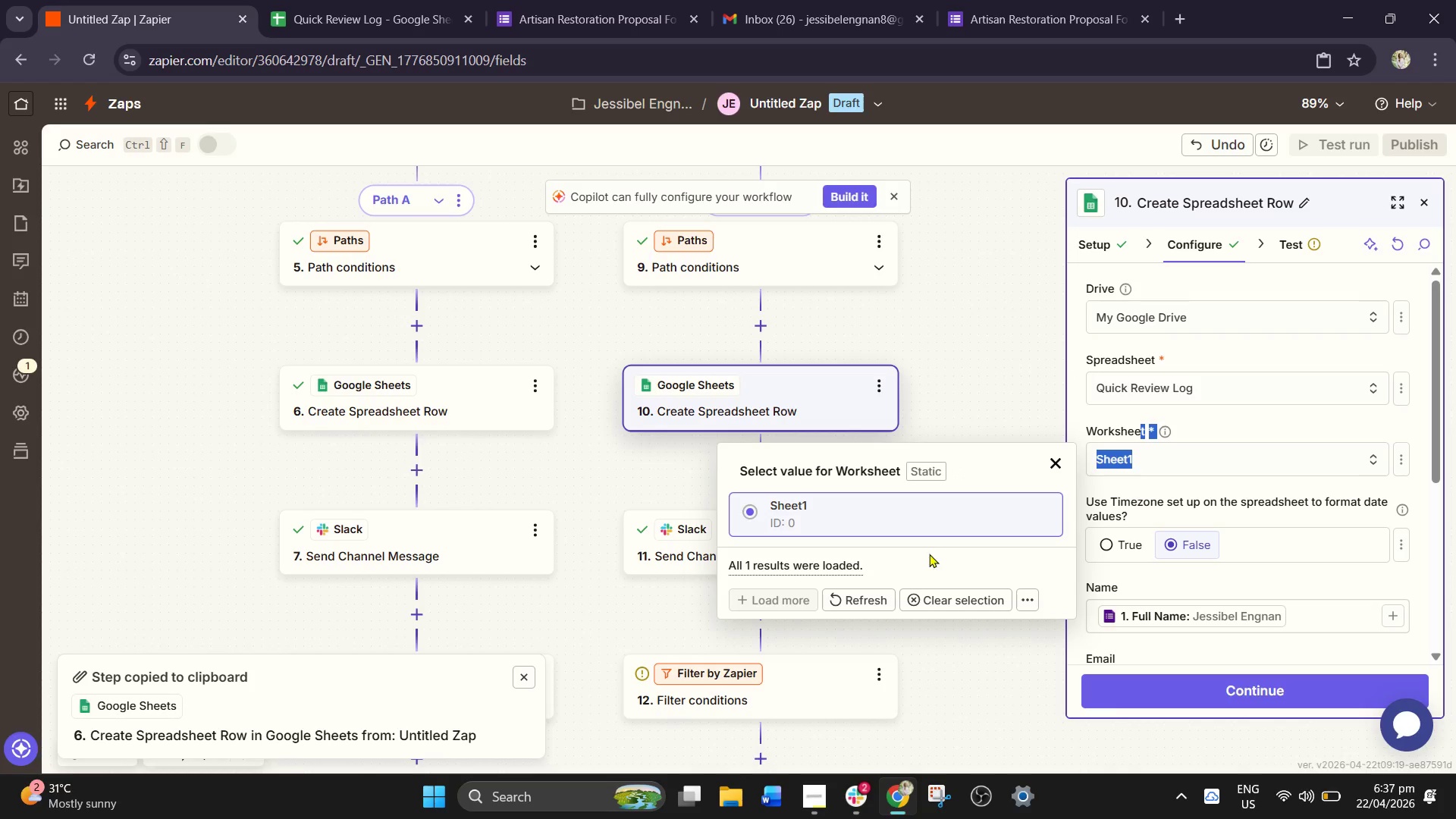 
left_click([892, 601])
 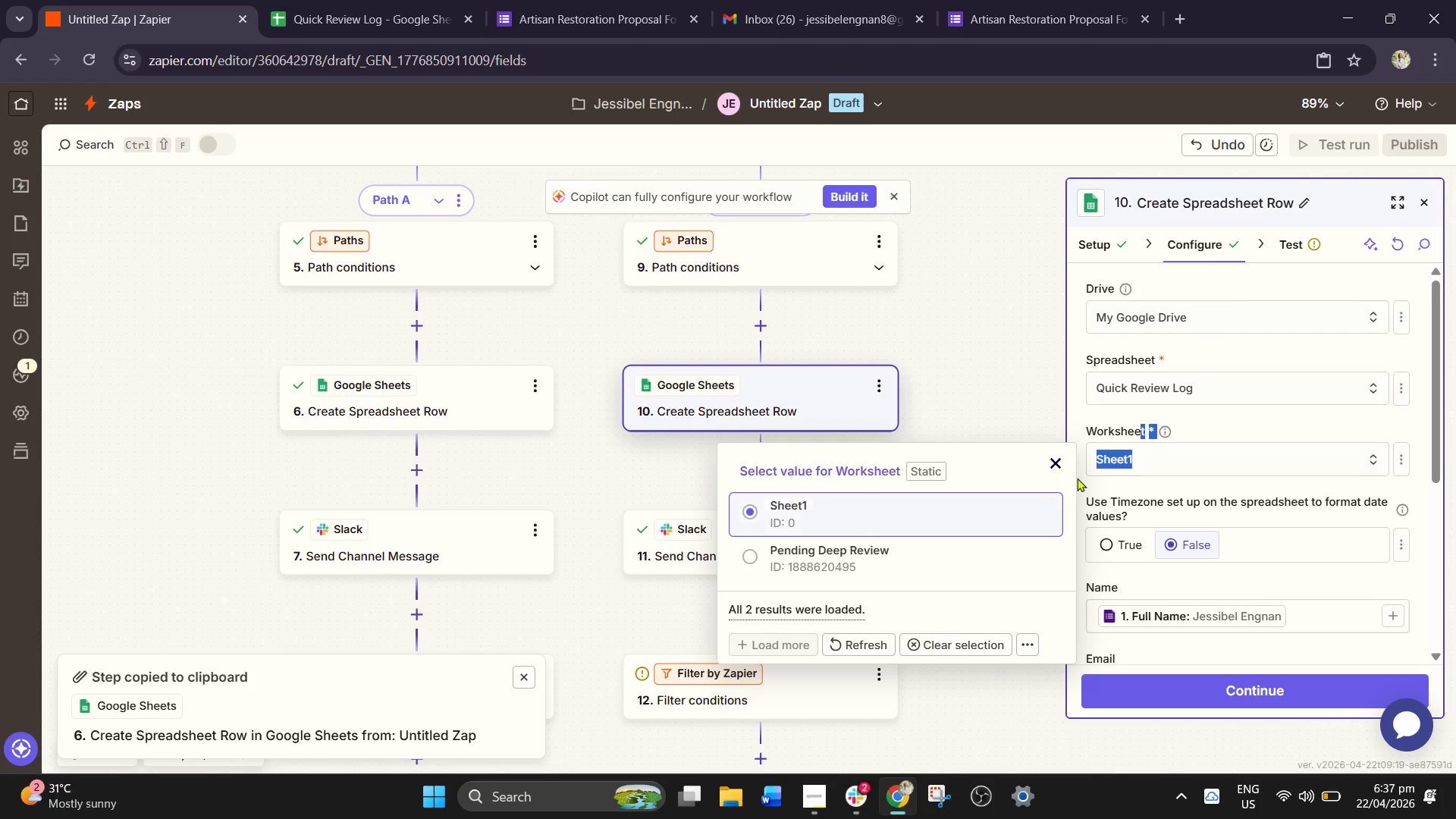 
left_click([868, 566])
 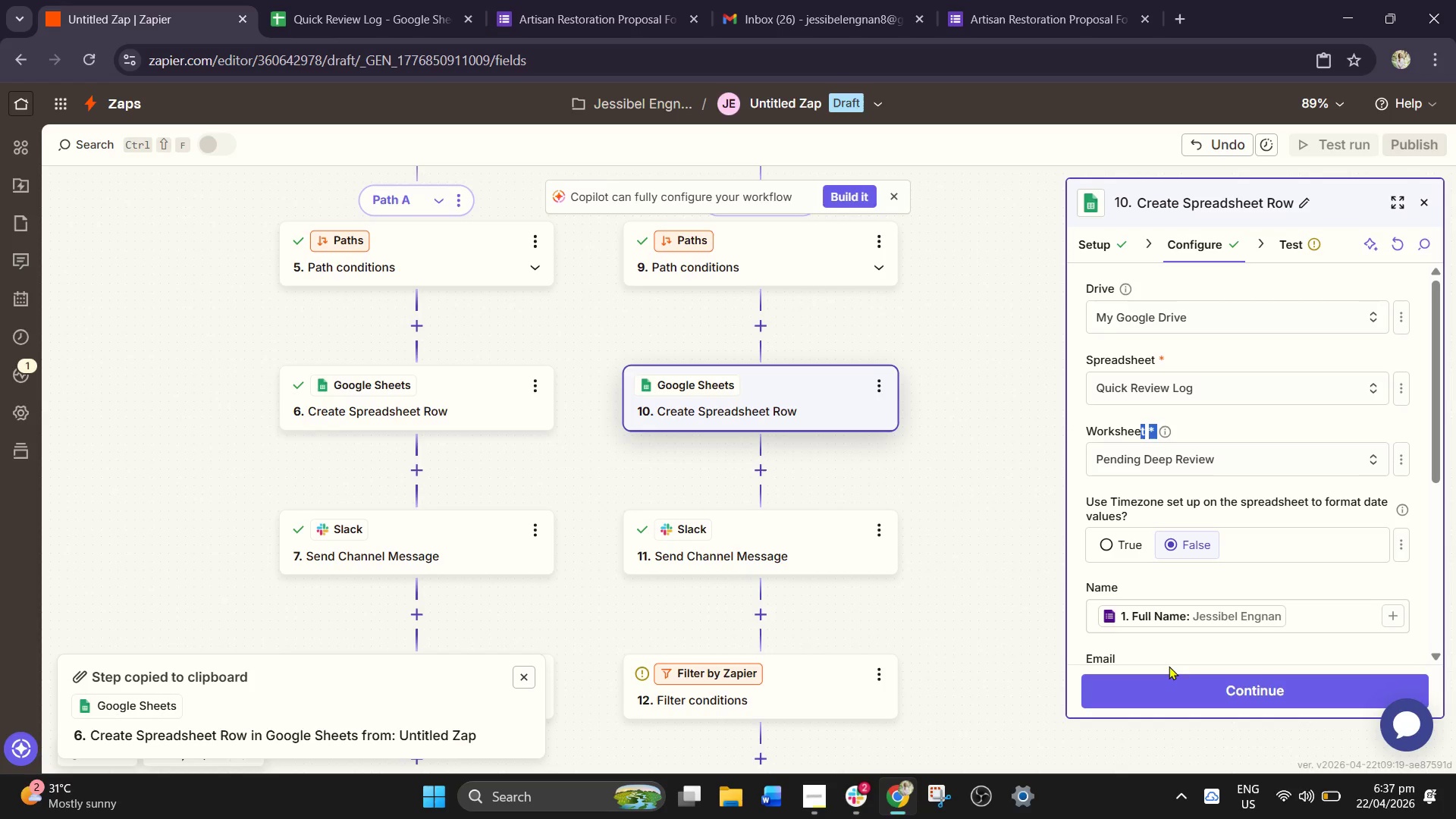 
left_click([1176, 691])
 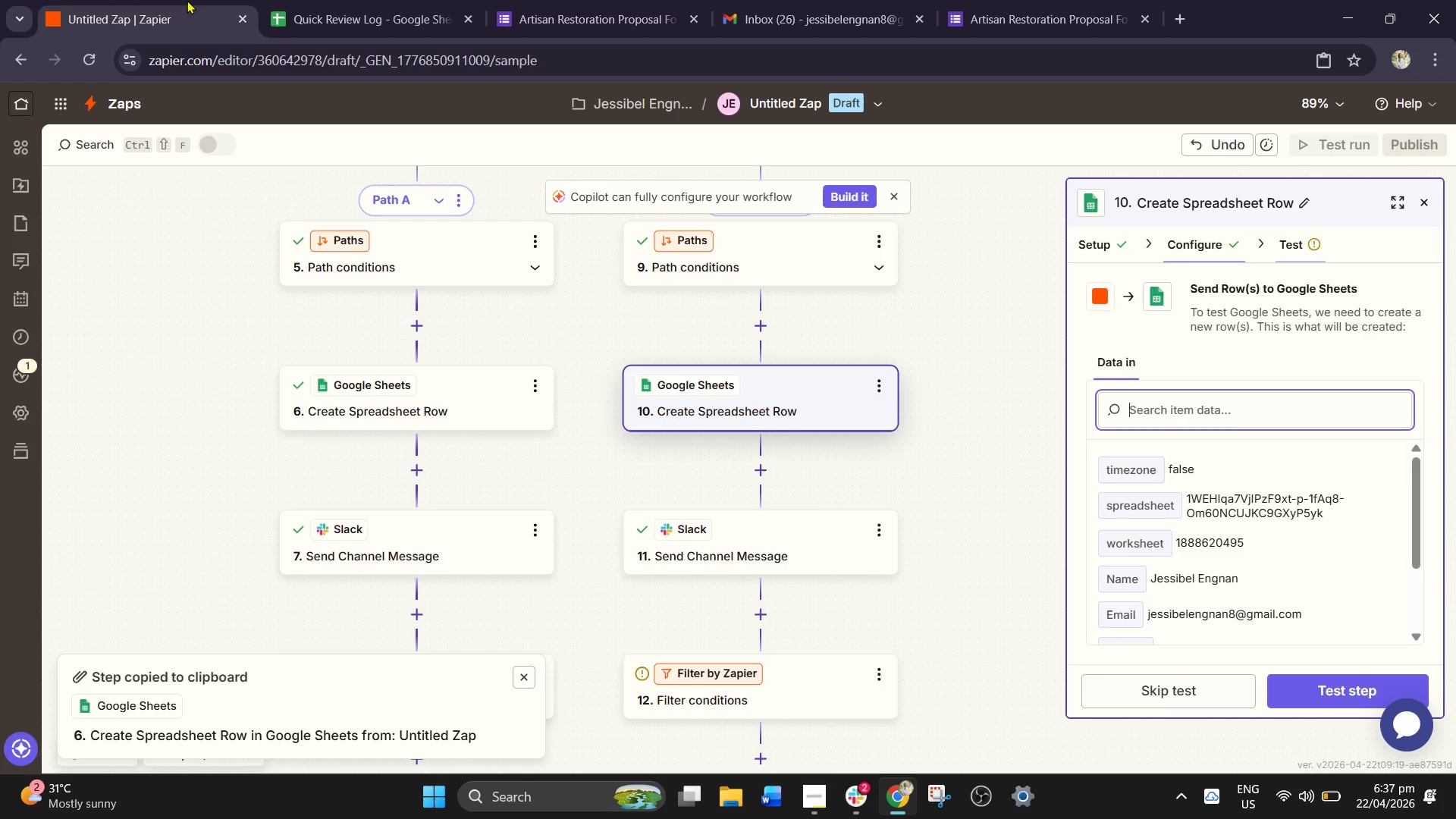 
left_click([367, 13])
 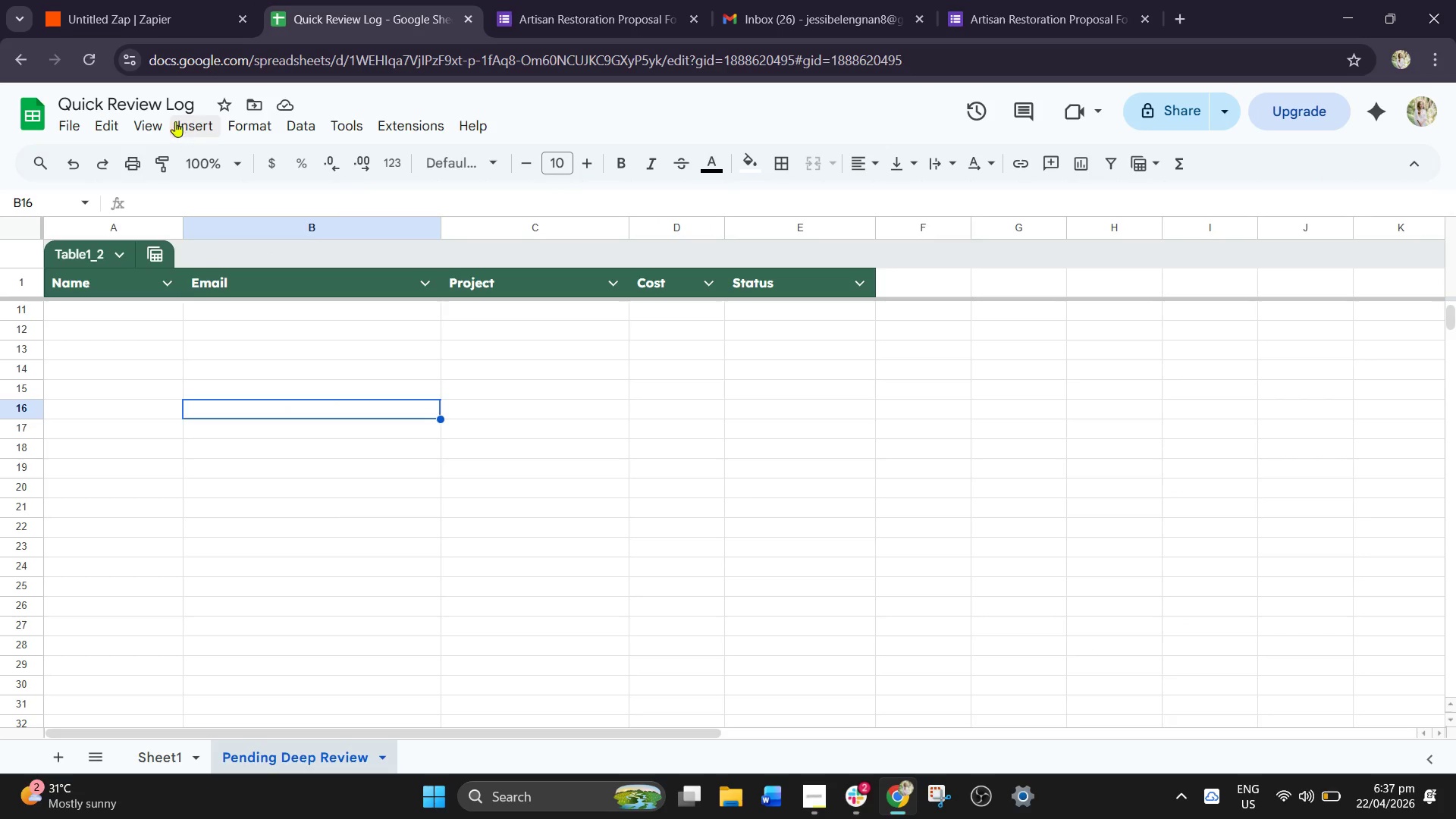 
left_click([117, 105])
 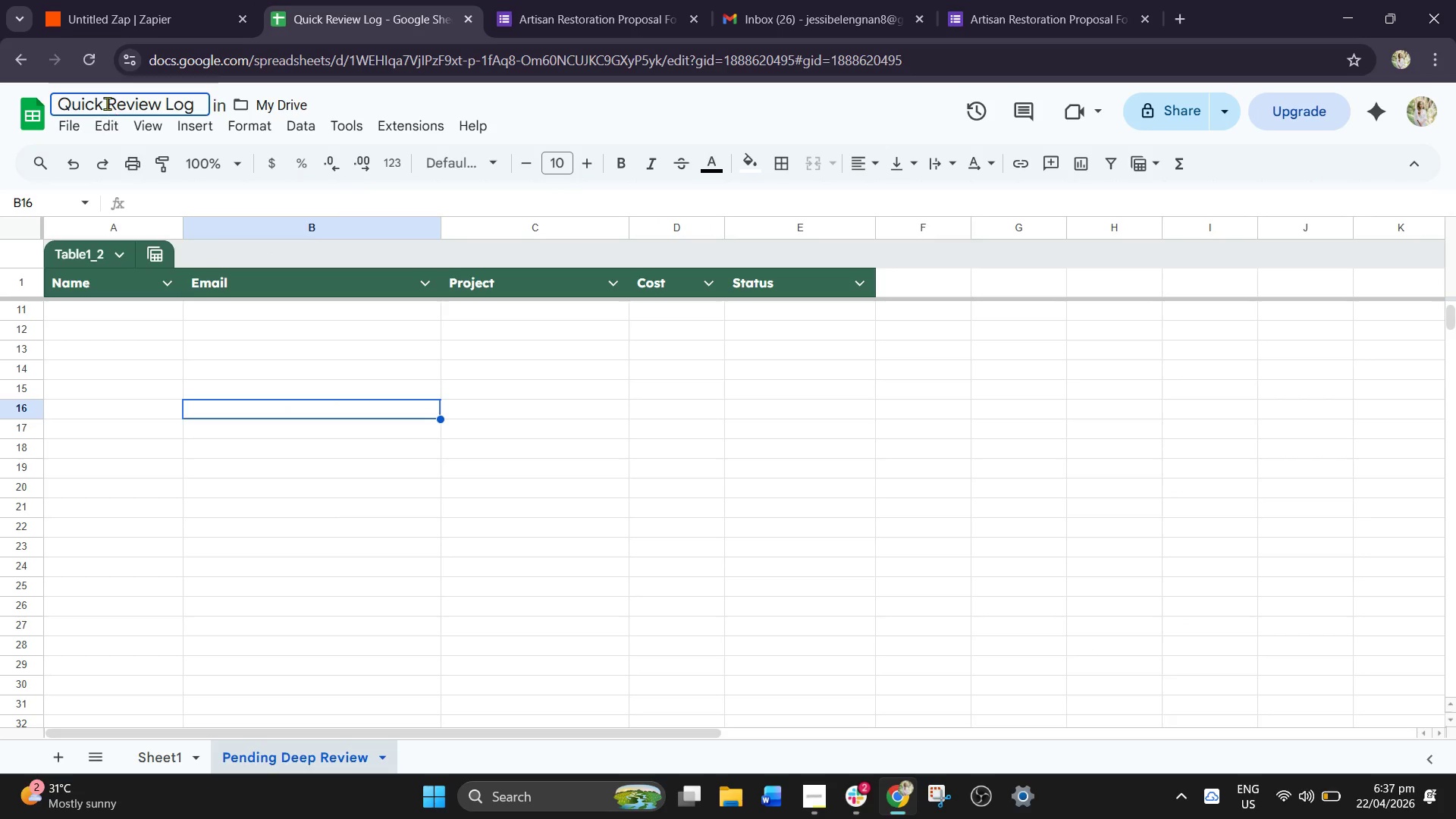 
left_click_drag(start_coordinate=[107, 103], to_coordinate=[46, 102])
 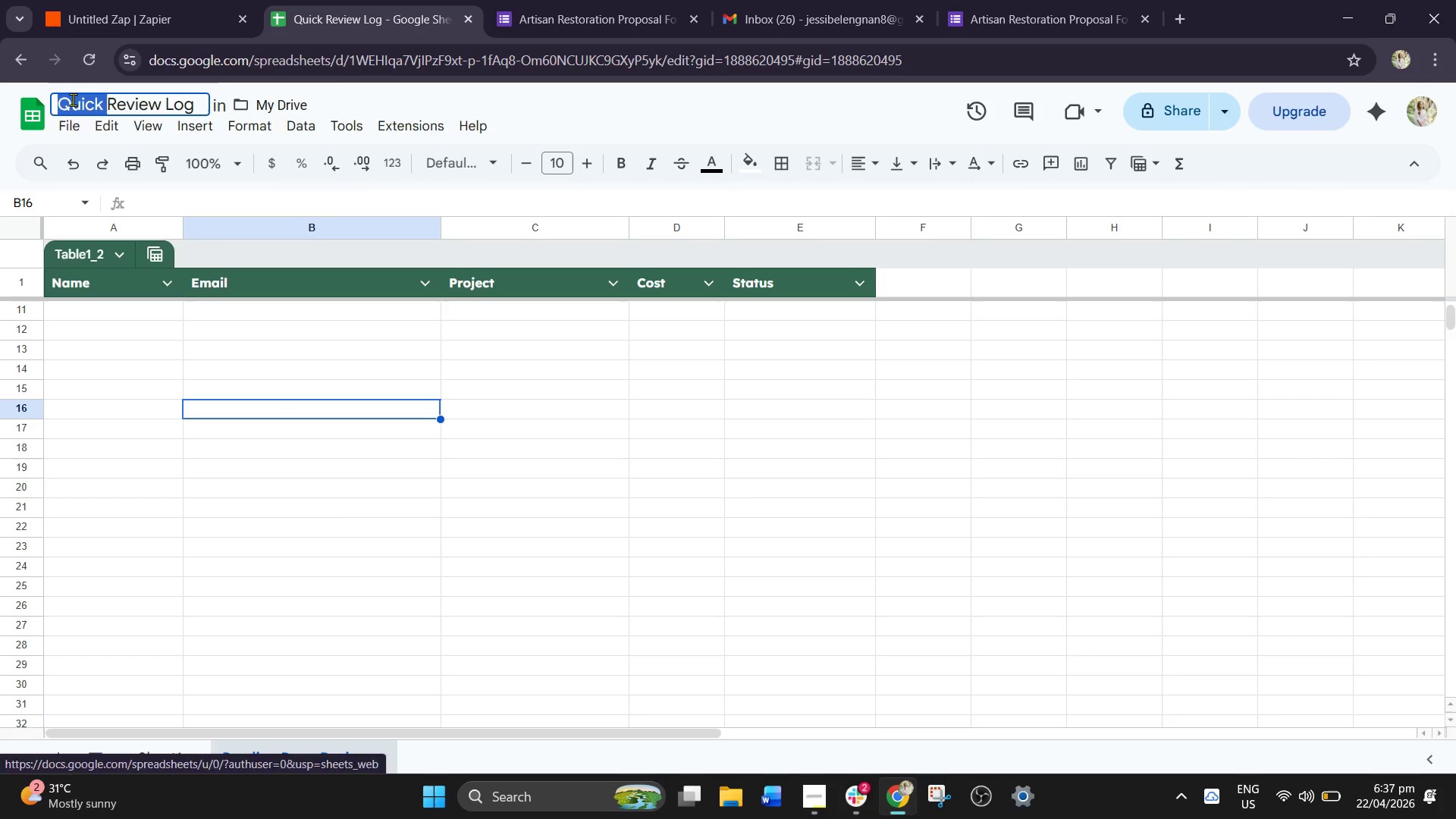 
key(Backspace)
 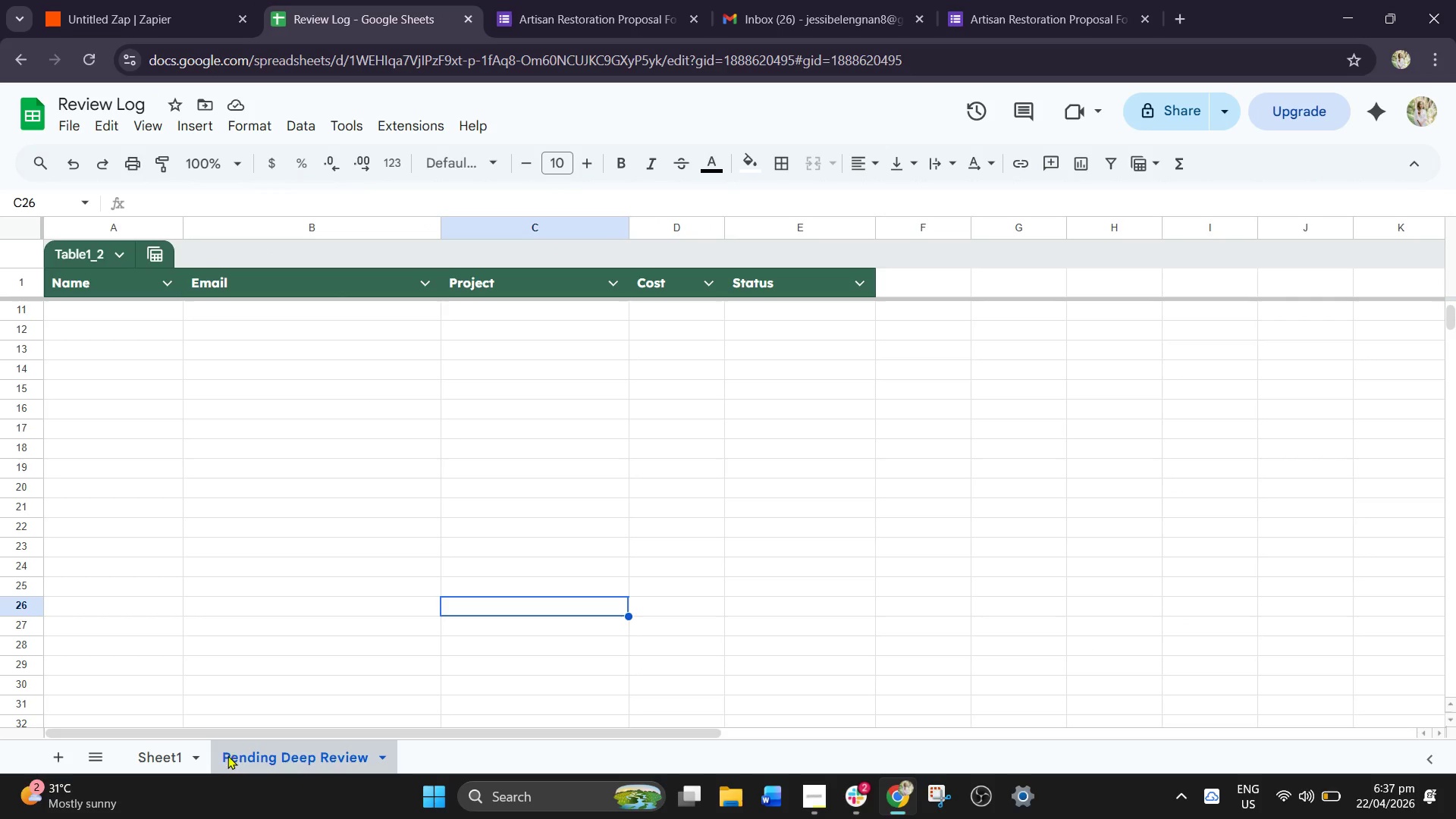 
left_click([196, 766])
 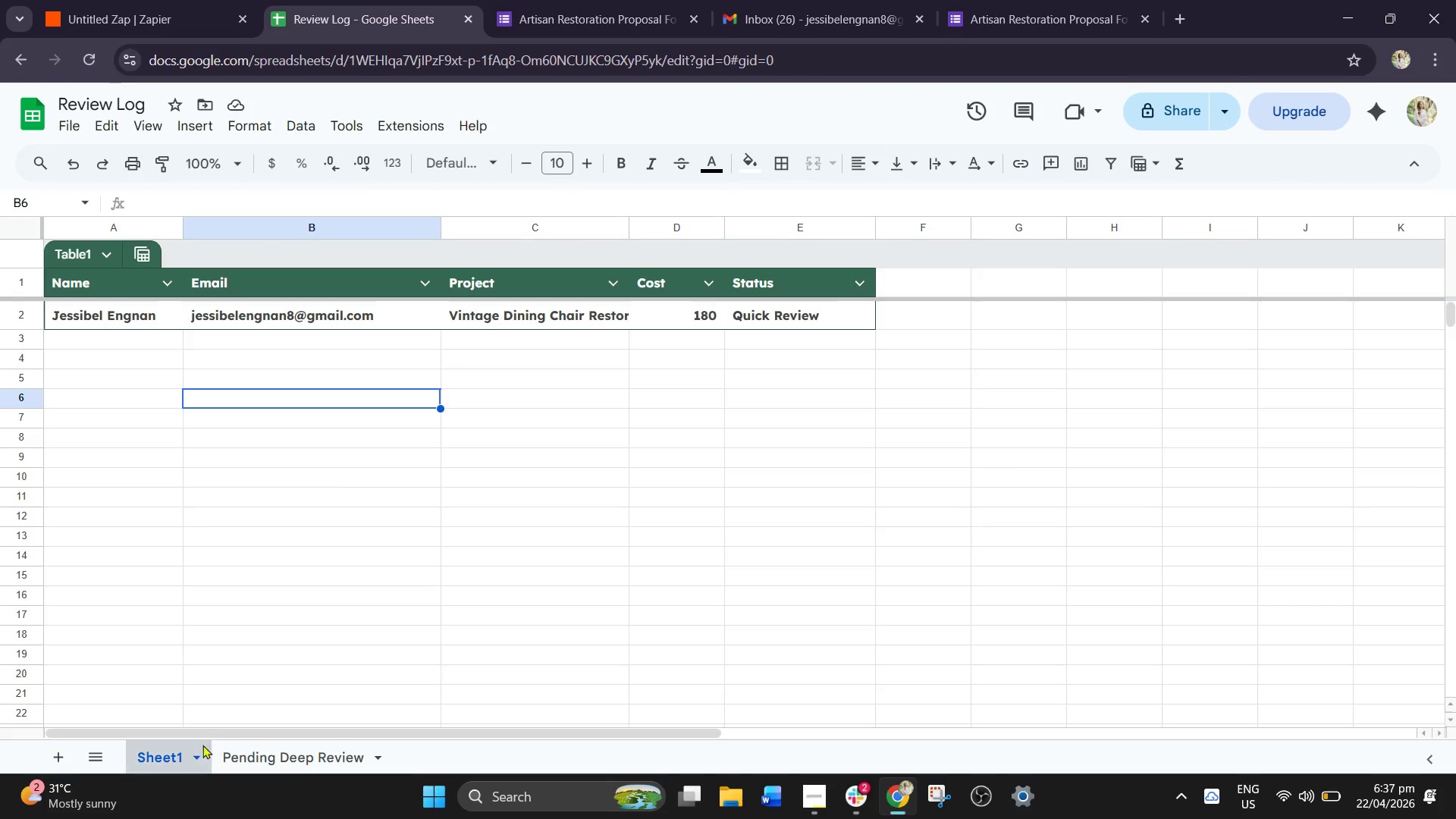 
left_click([196, 757])
 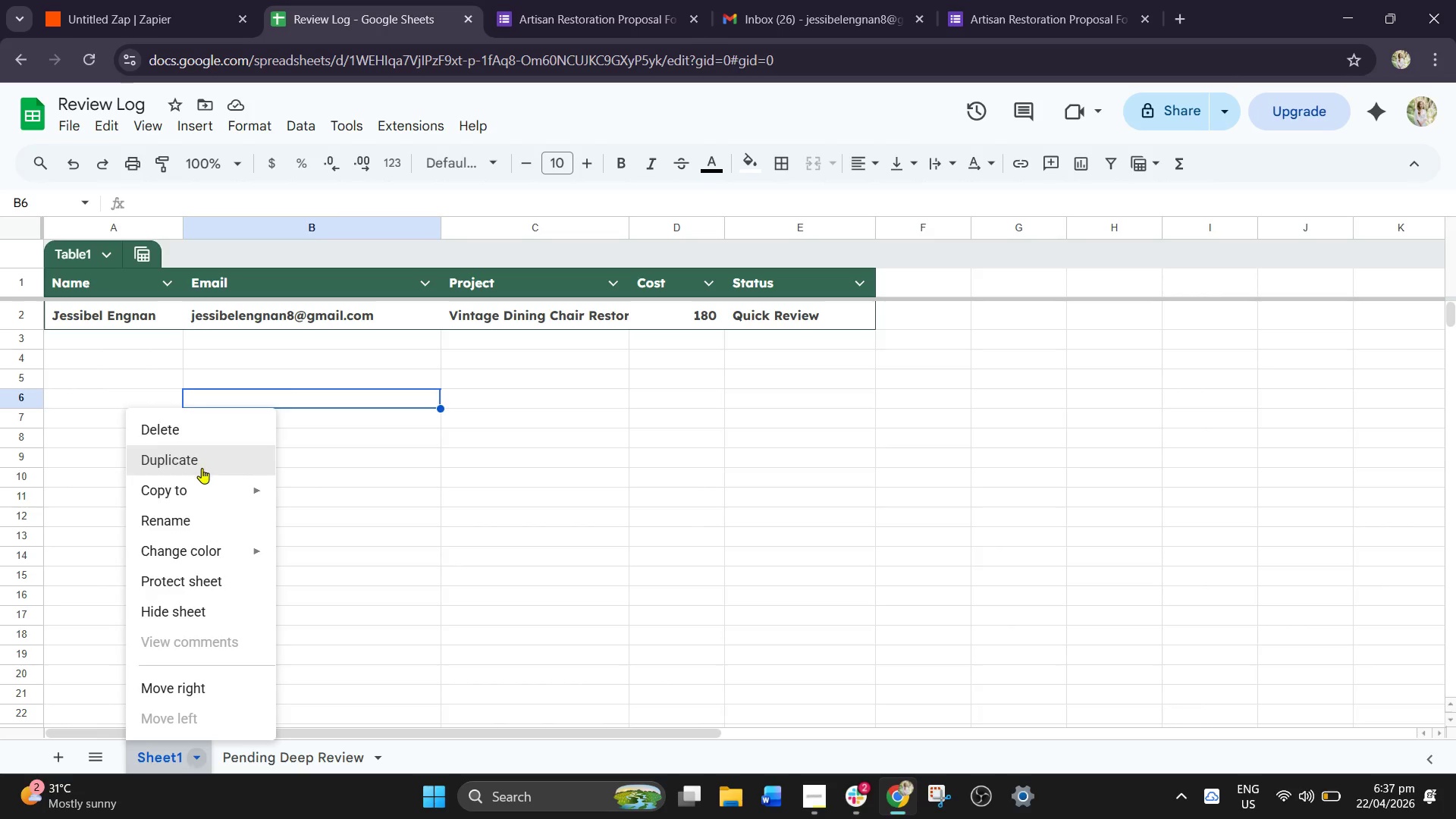 
wait(7.23)
 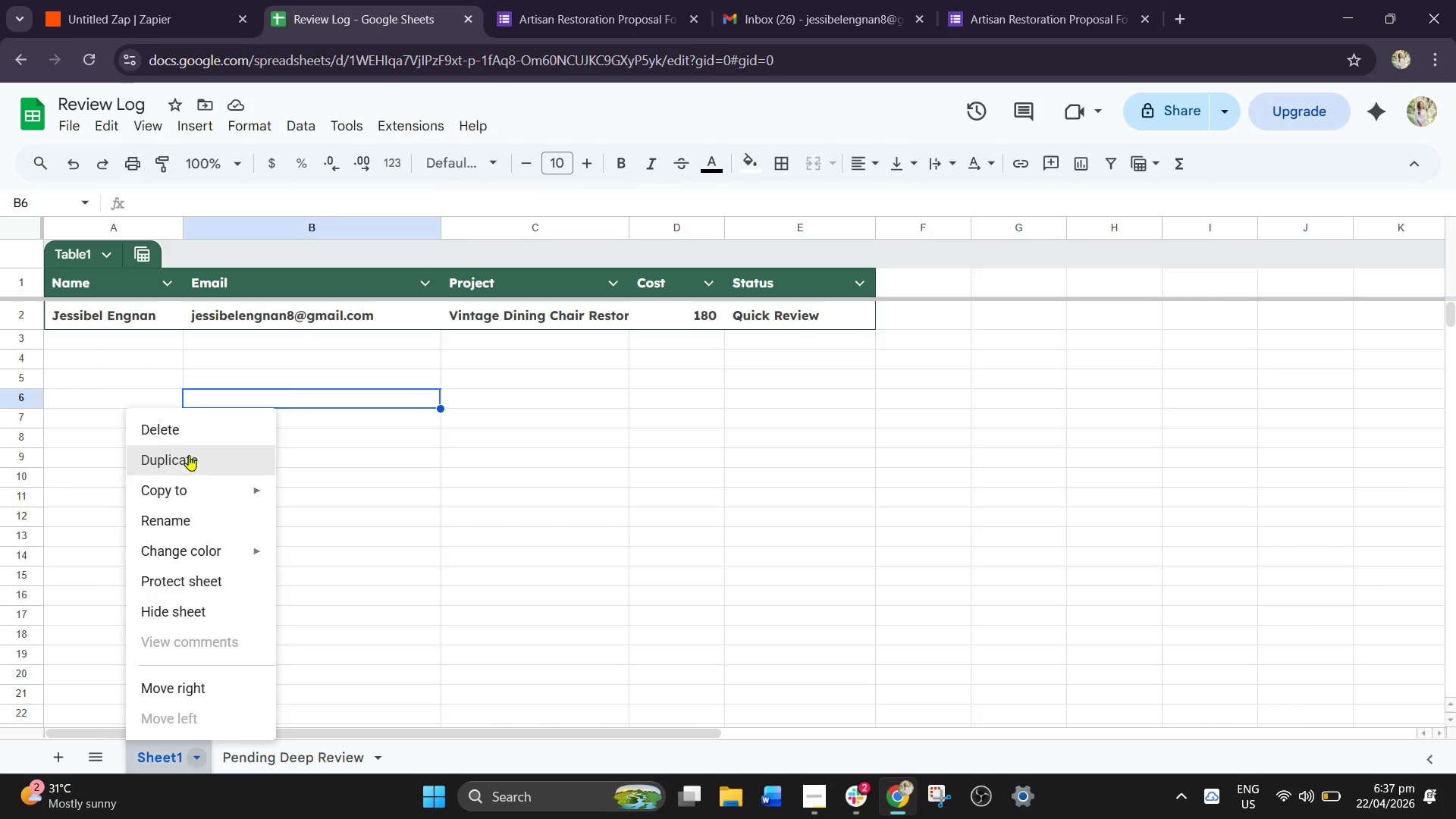 
left_click([199, 511])
 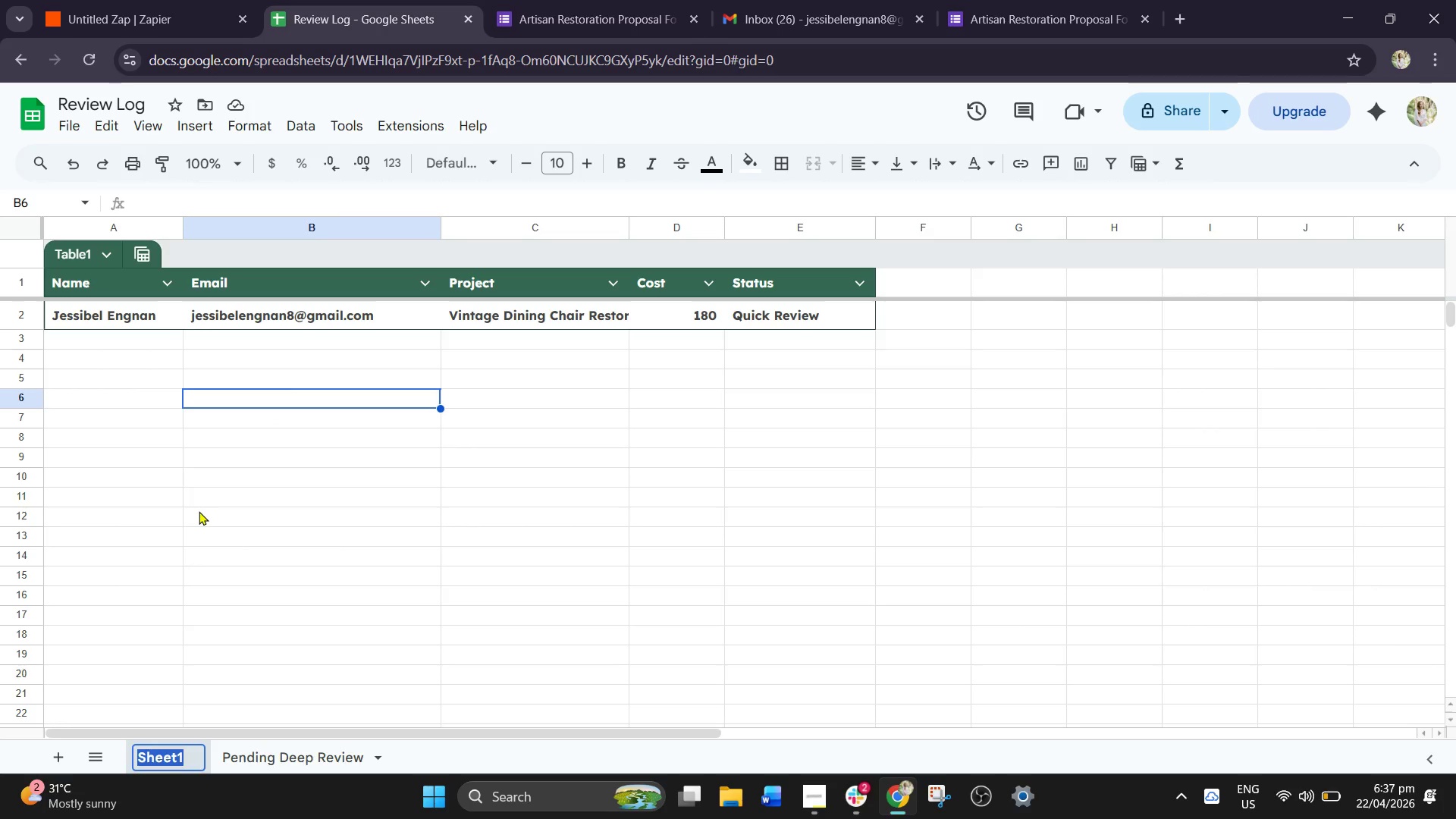 
type(Quick Review)
 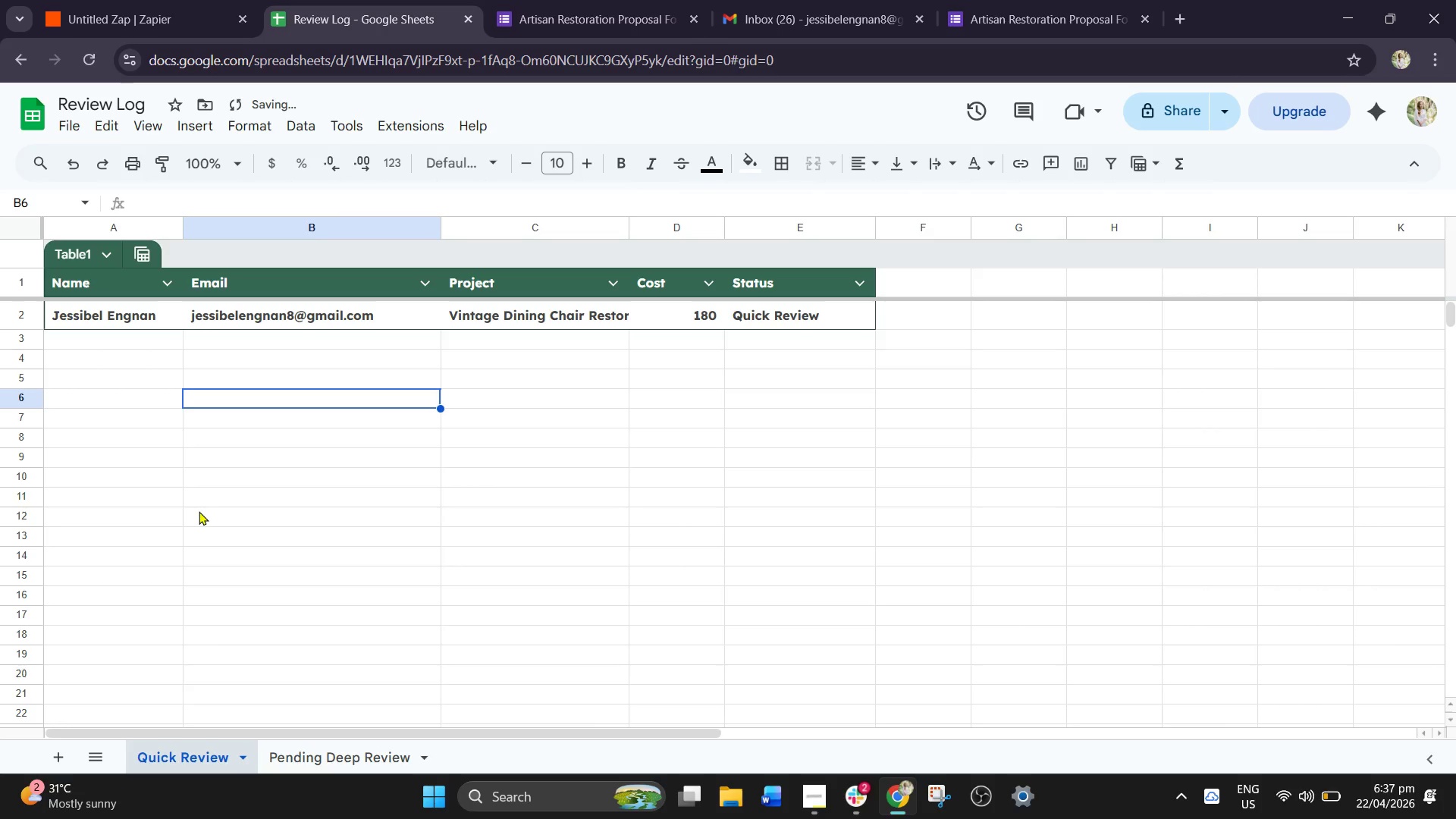 
 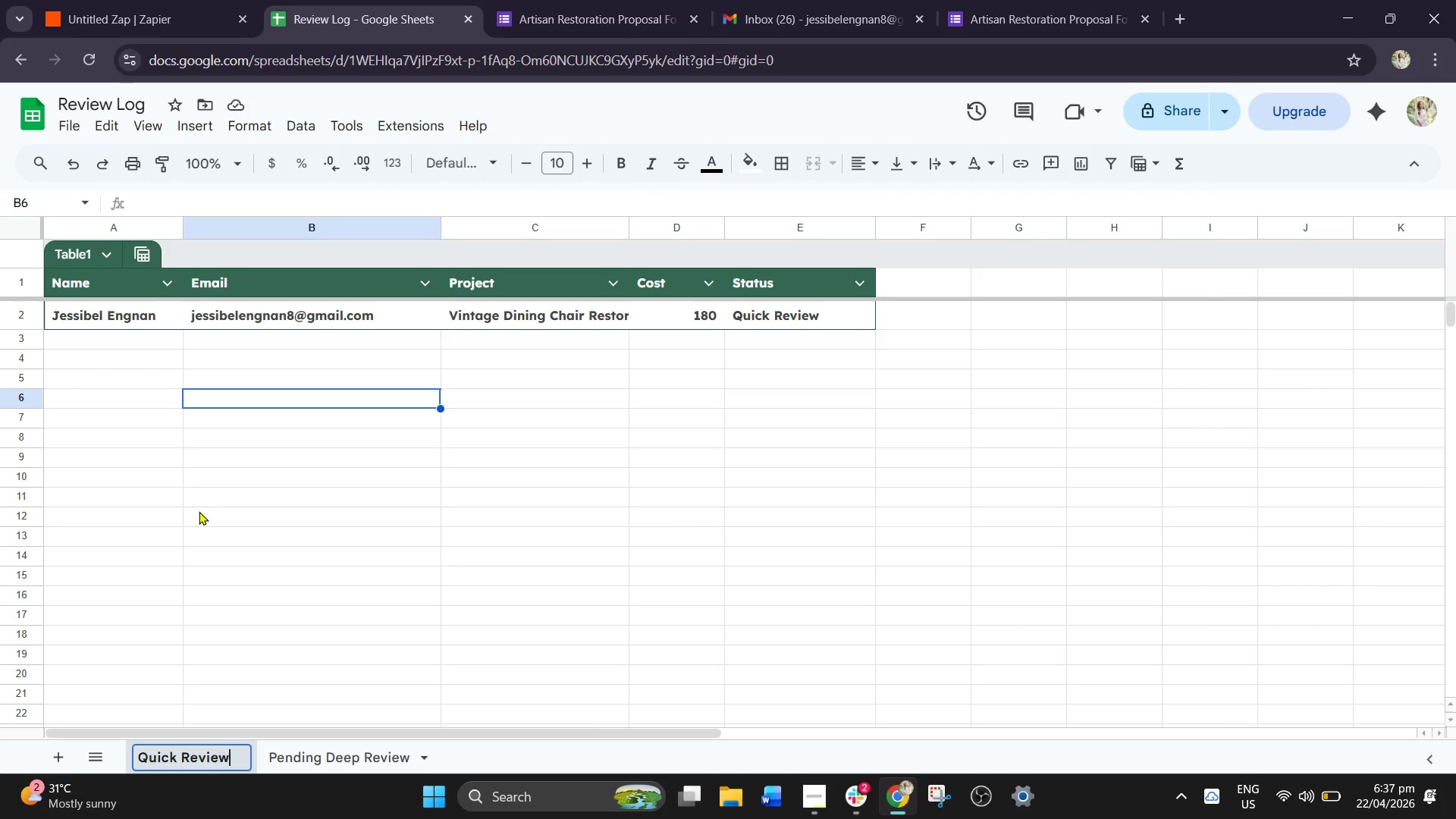 
key(Enter)
 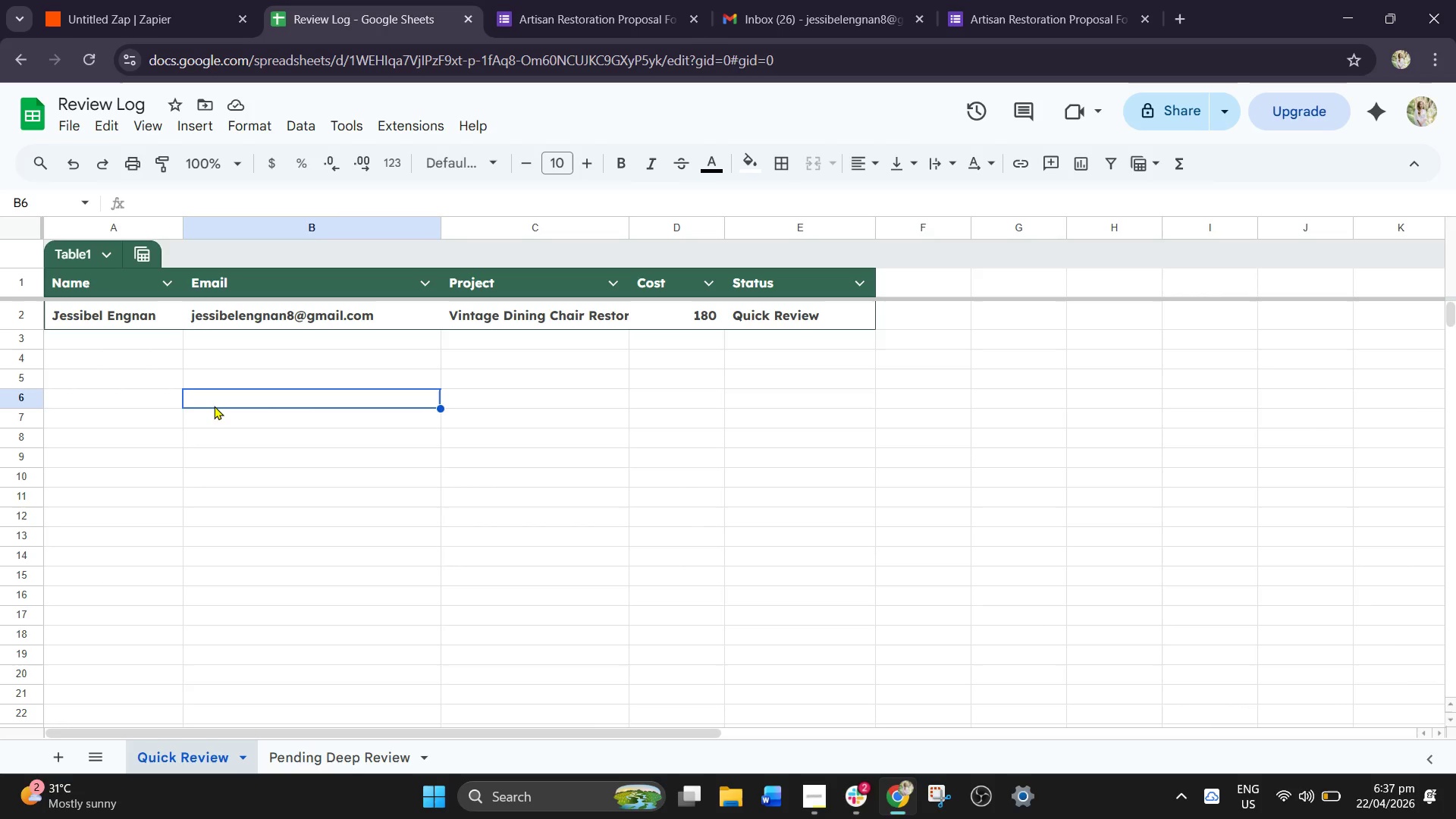 
wait(13.56)
 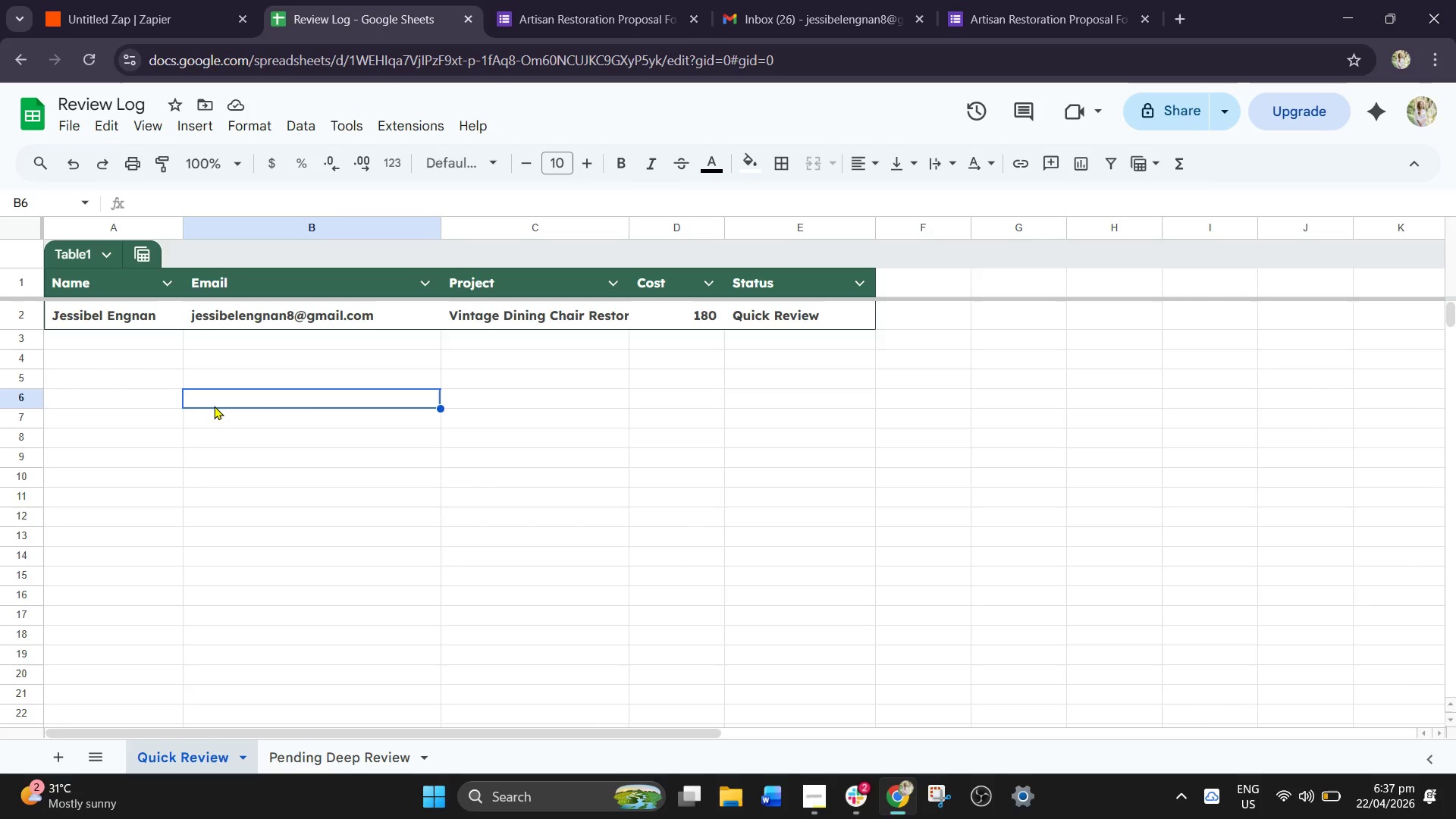 
left_click([814, 803])